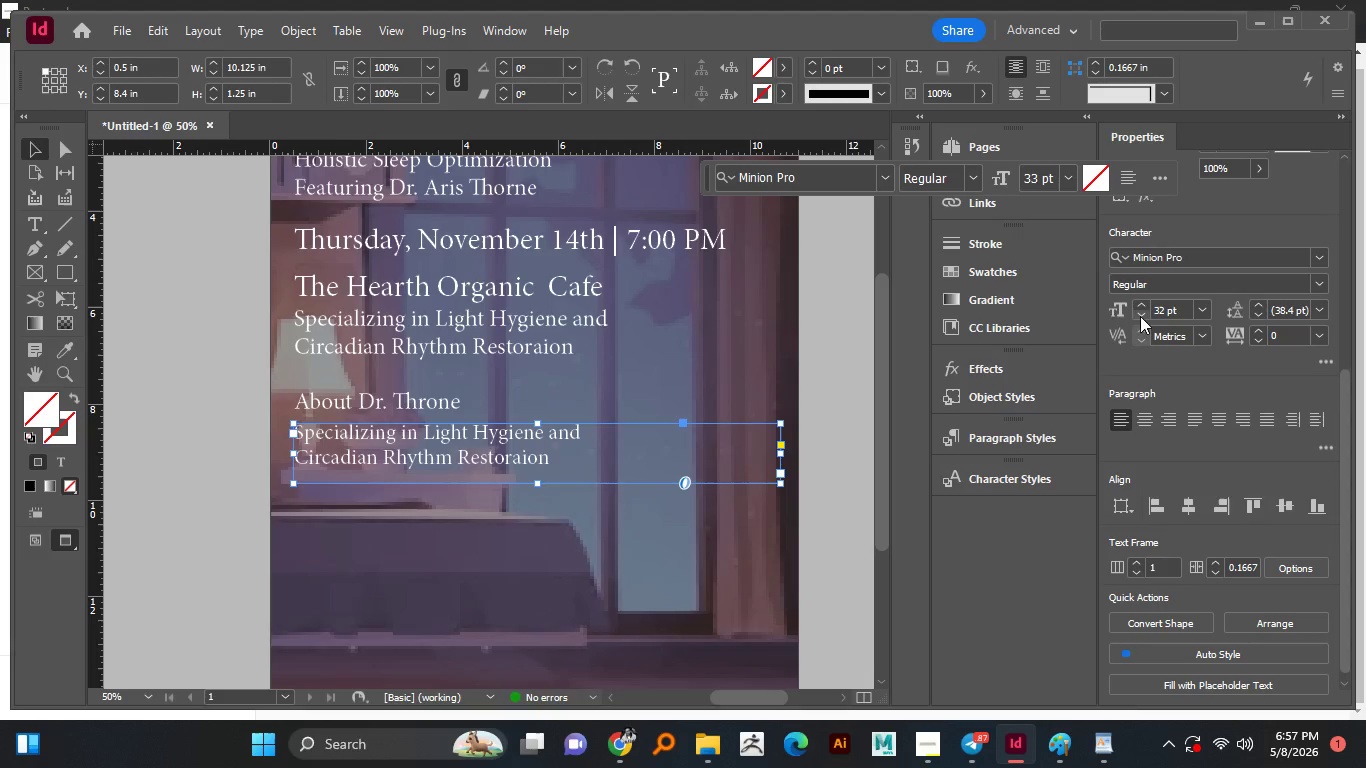 
left_click([1140, 316])
 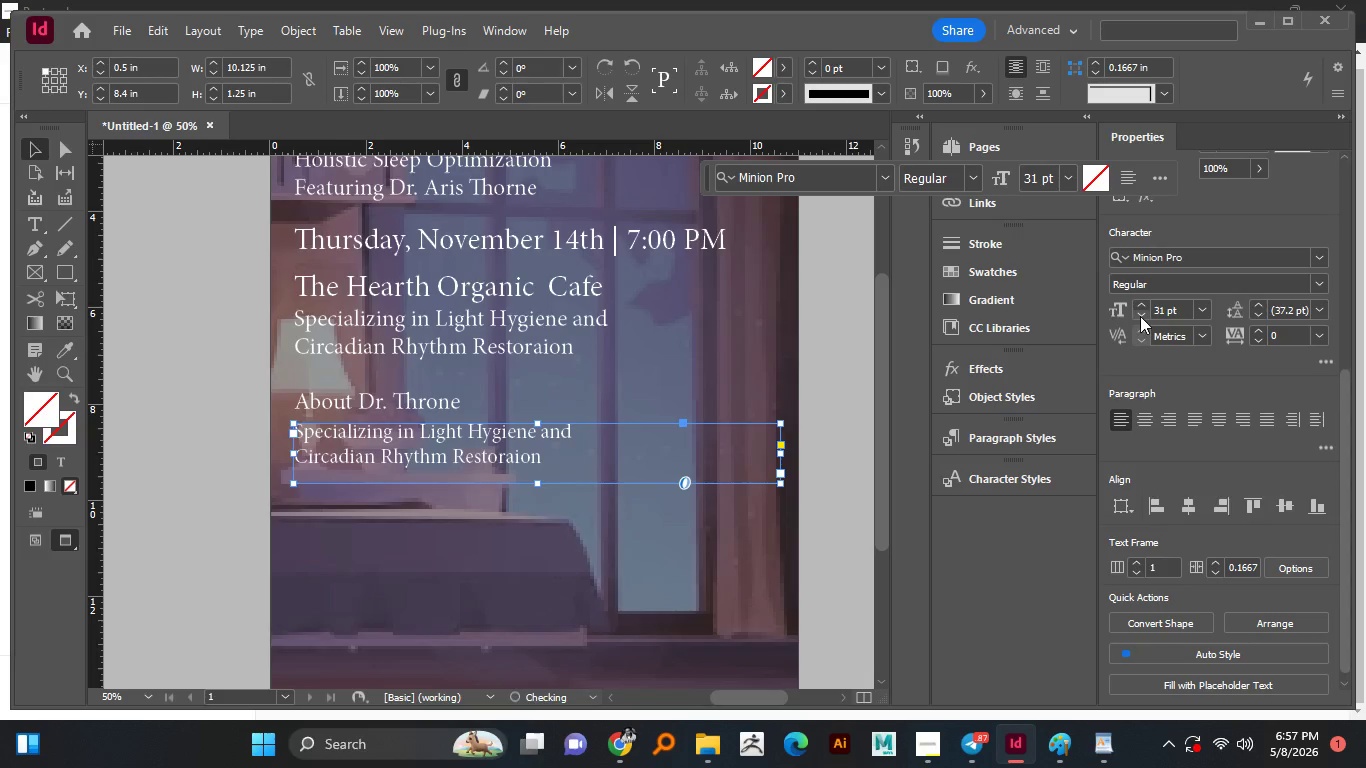 
left_click([1140, 316])
 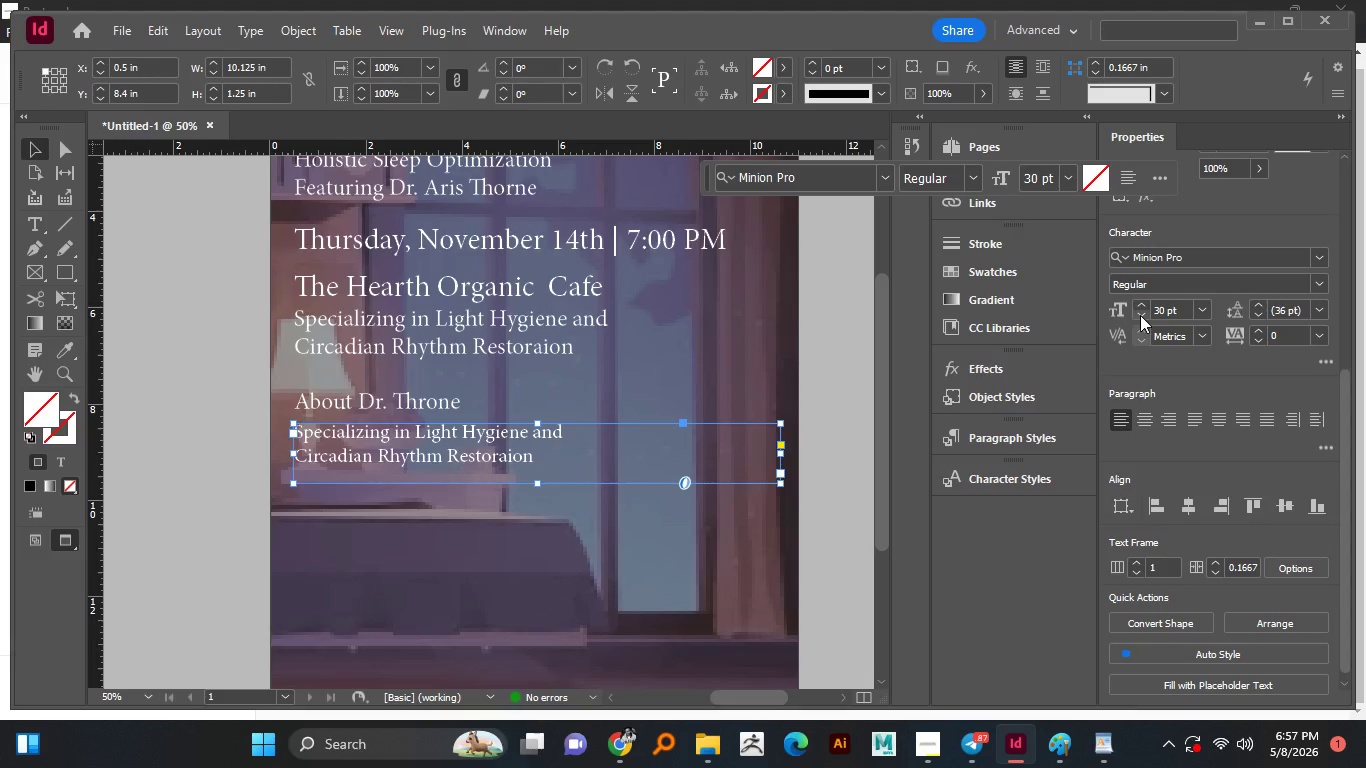 
double_click([1140, 315])
 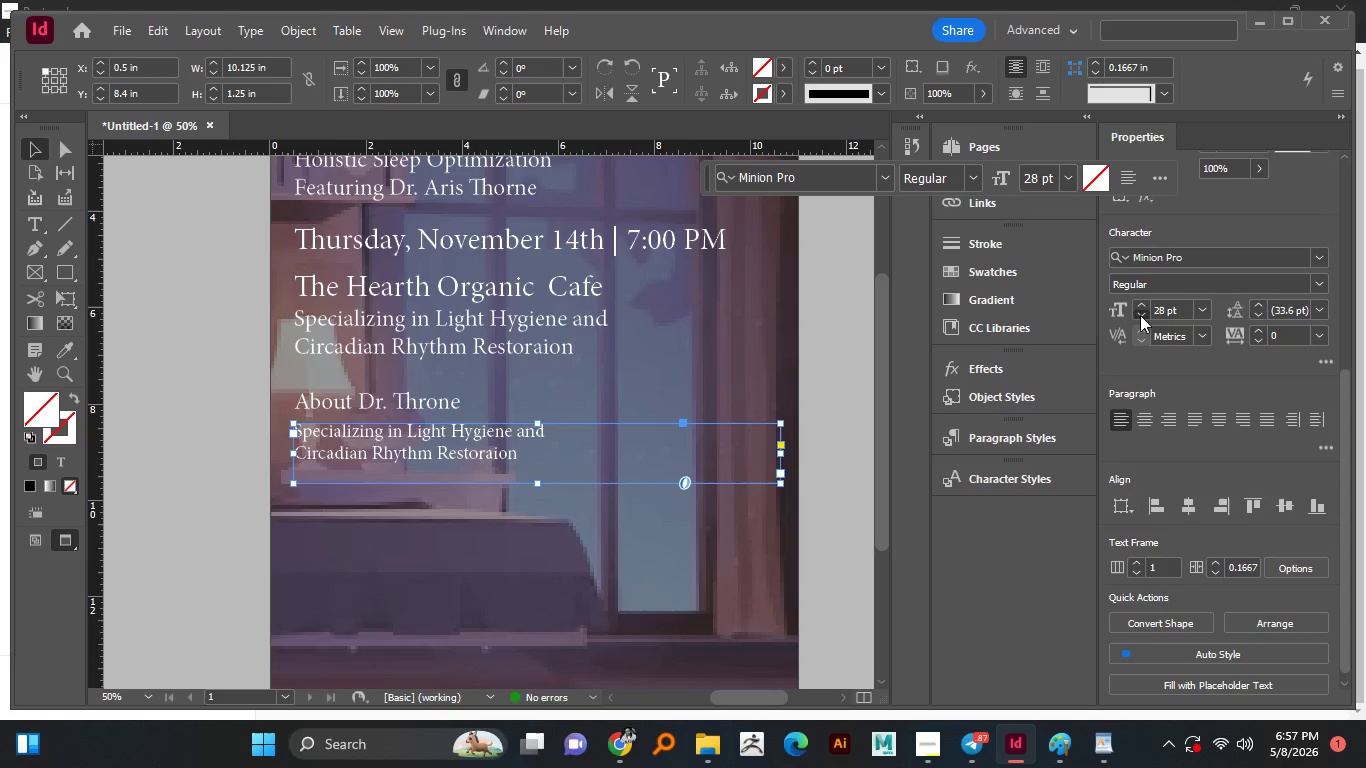 
double_click([1140, 315])
 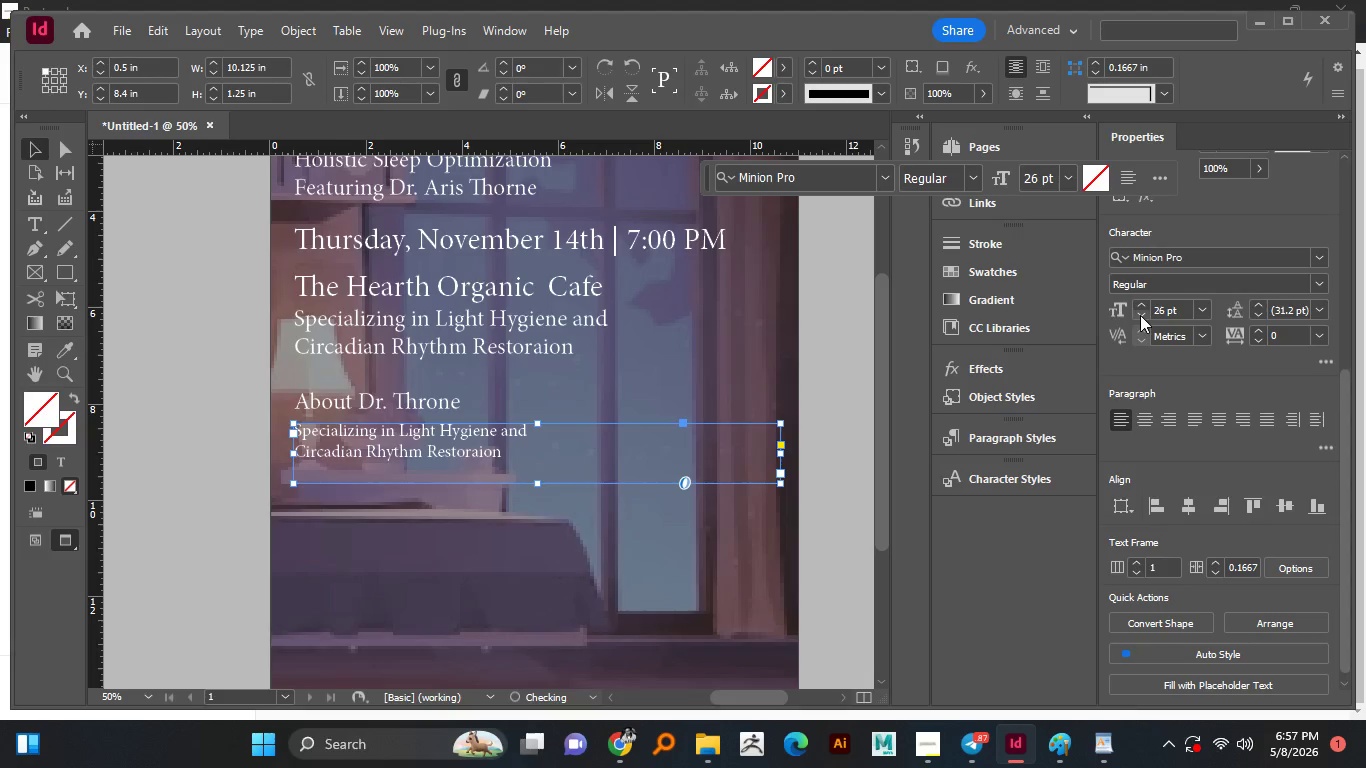 
left_click([1140, 315])
 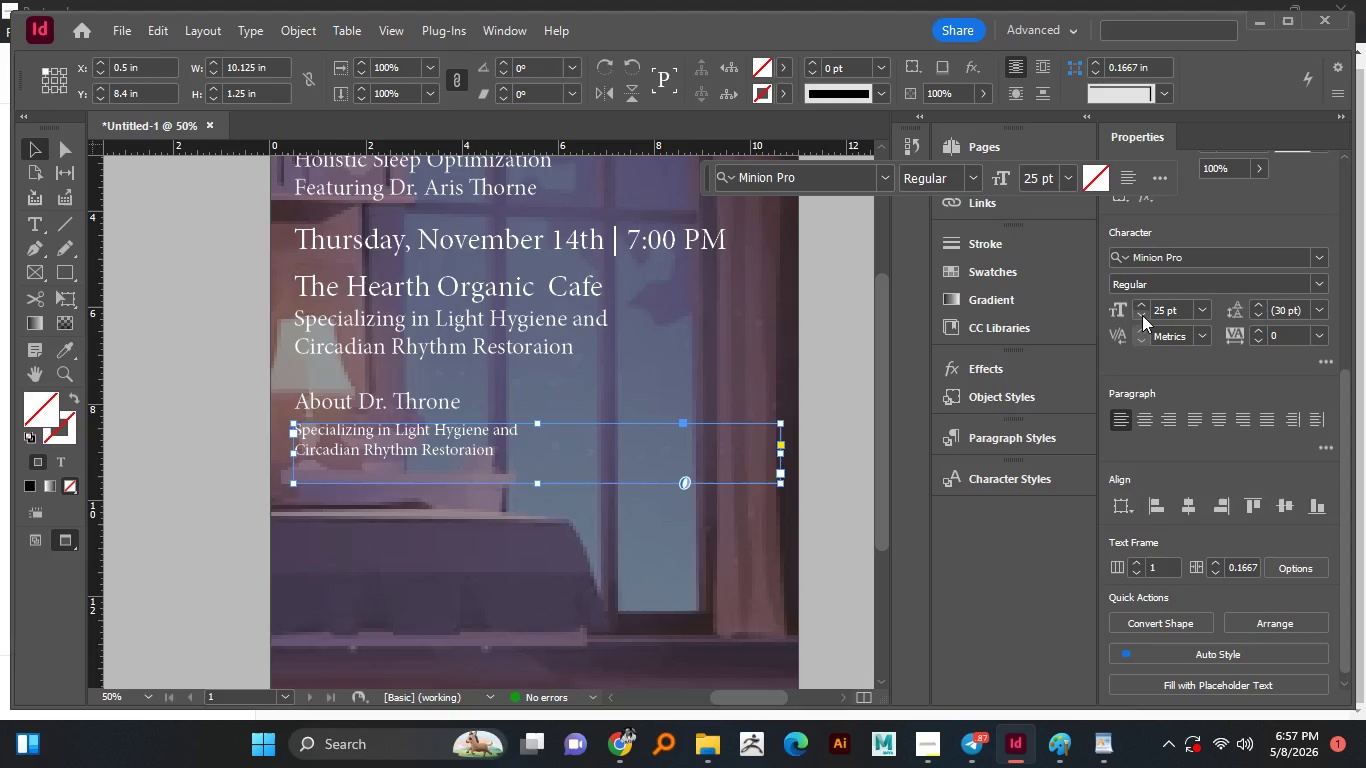 
wait(9.34)
 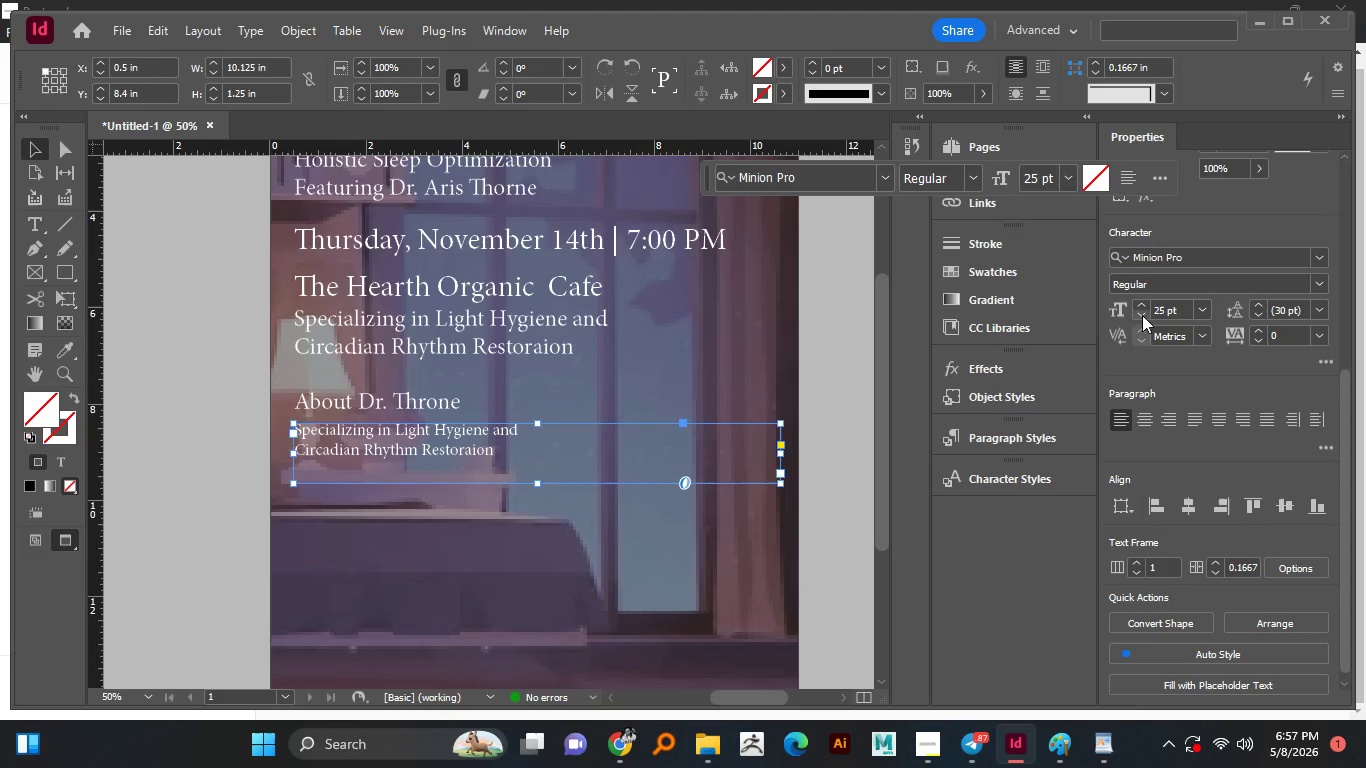 
double_click([454, 449])
 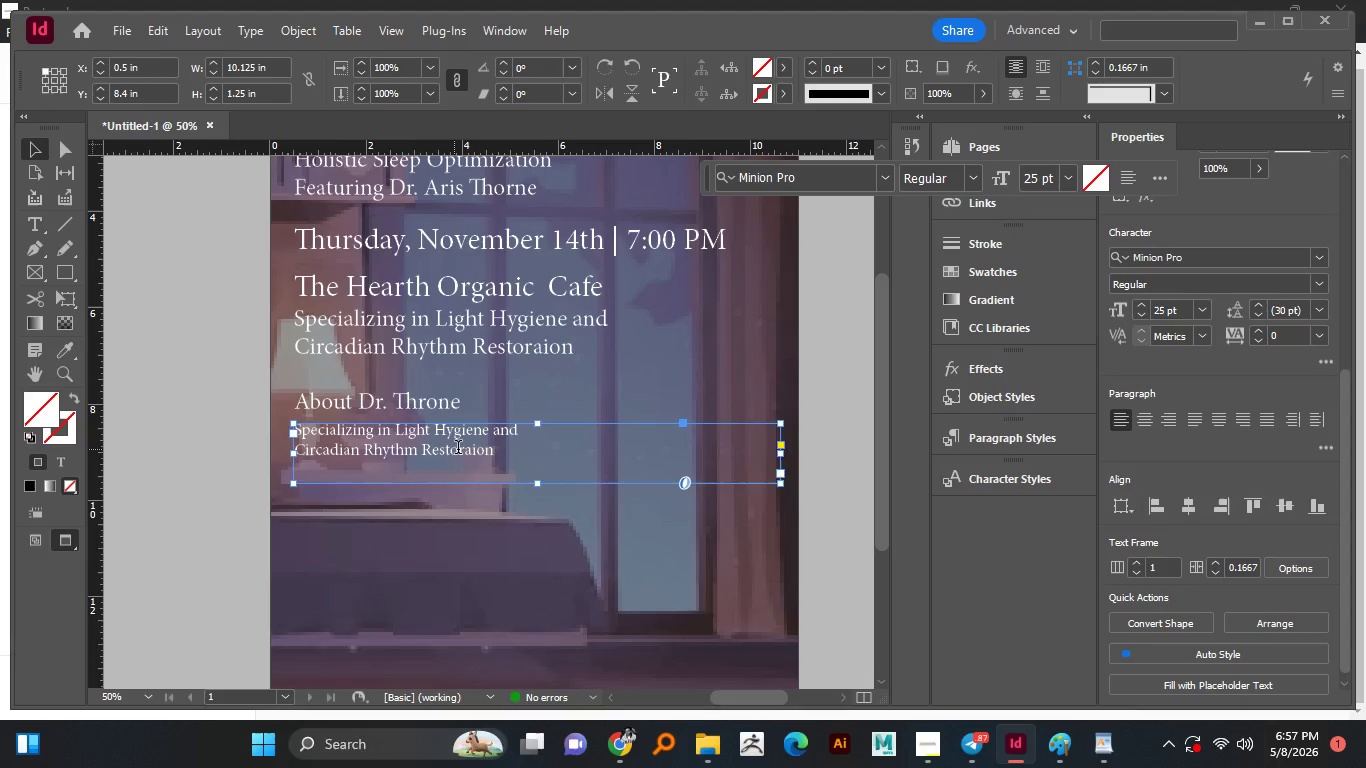 
key(Control+A)
 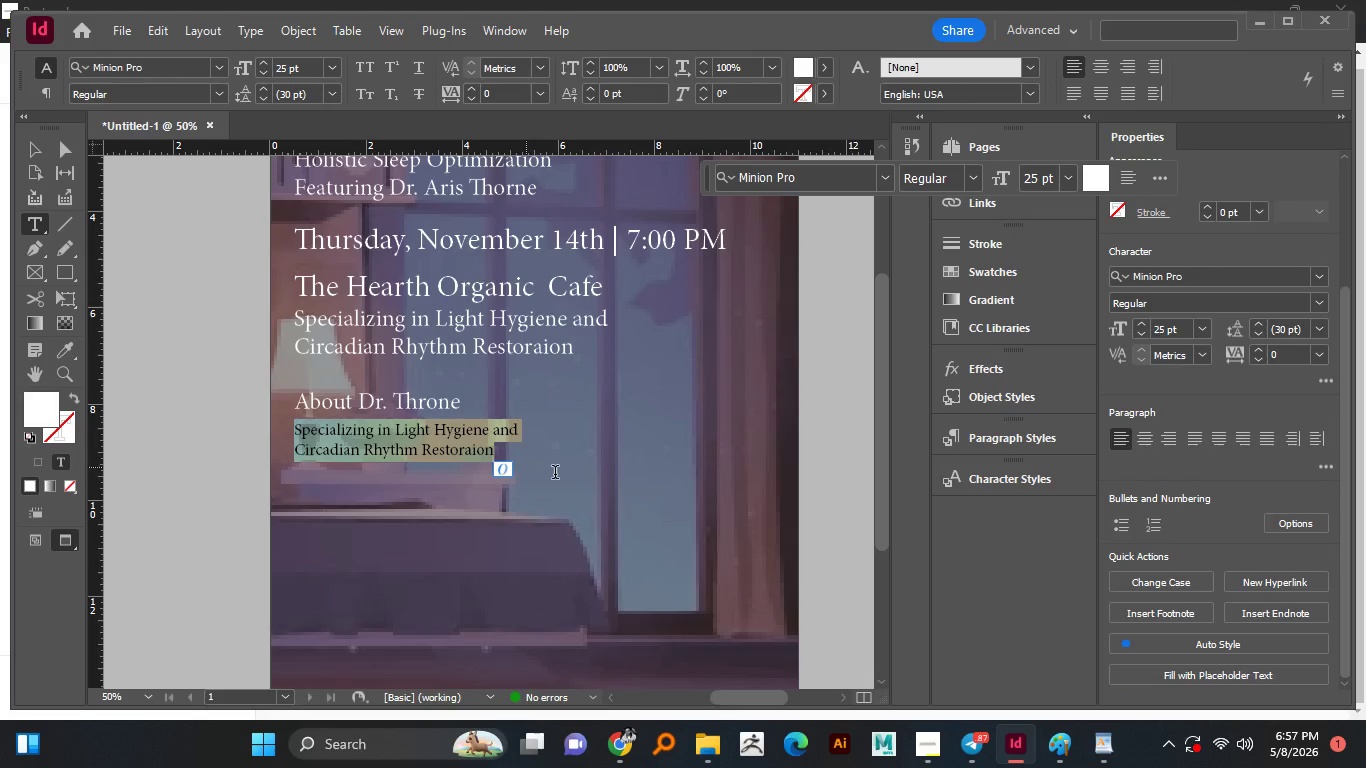 
type(Dr. Aris Throne is )
 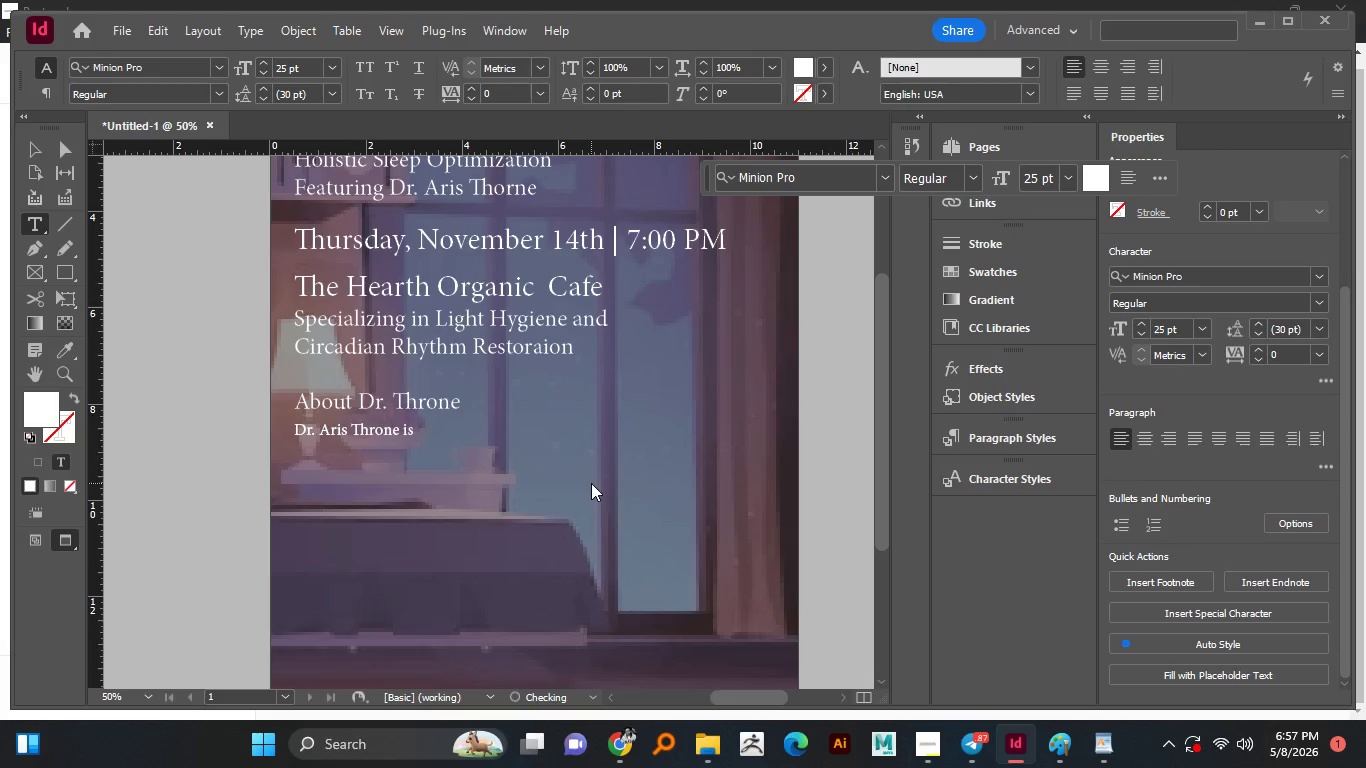 
wait(8.84)
 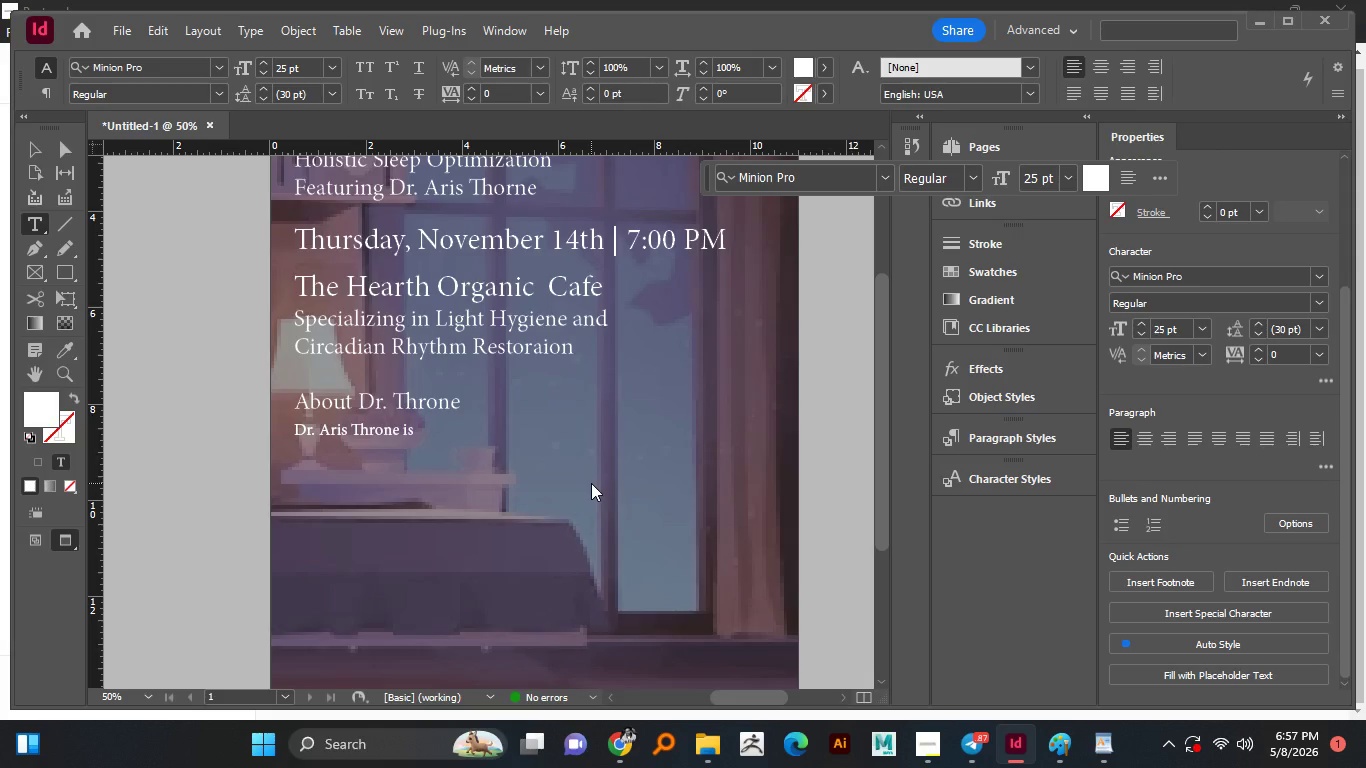 
key(Space)
 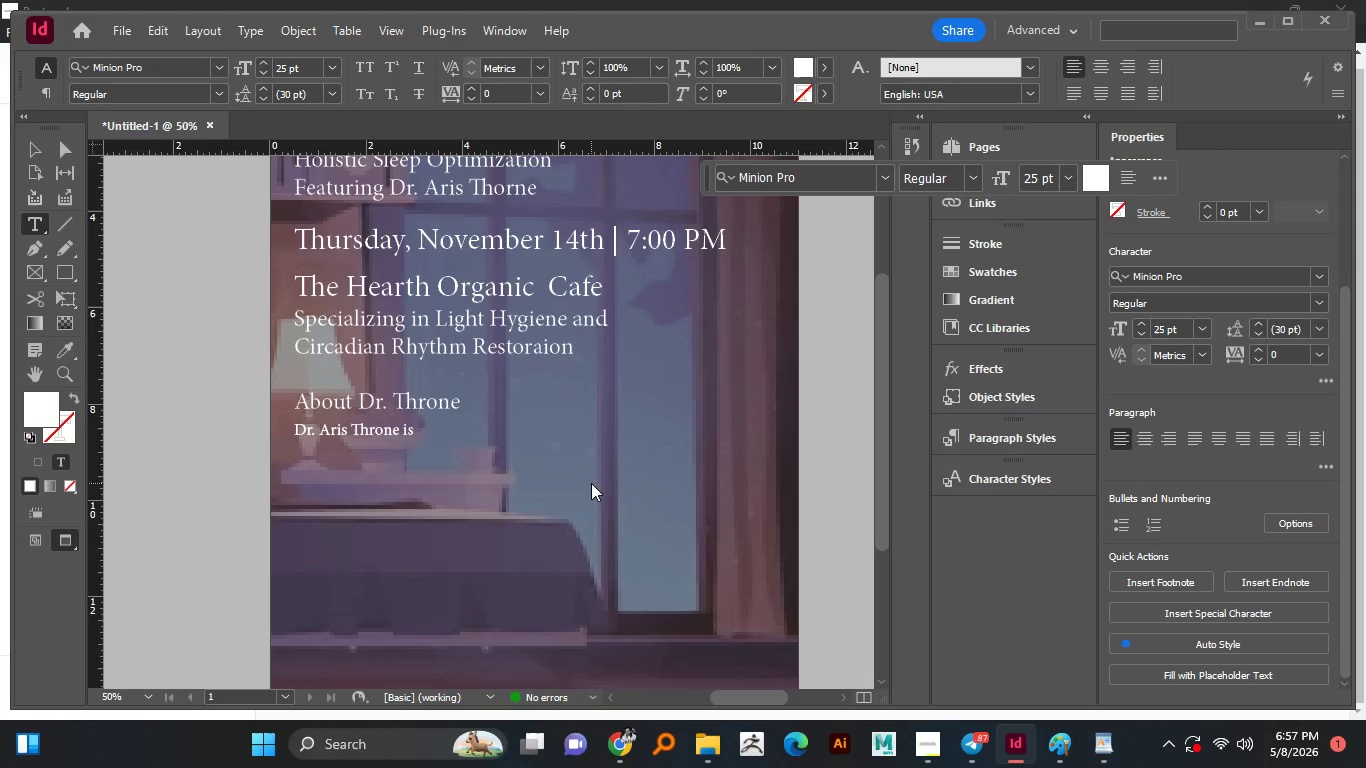 
key(Backspace)
 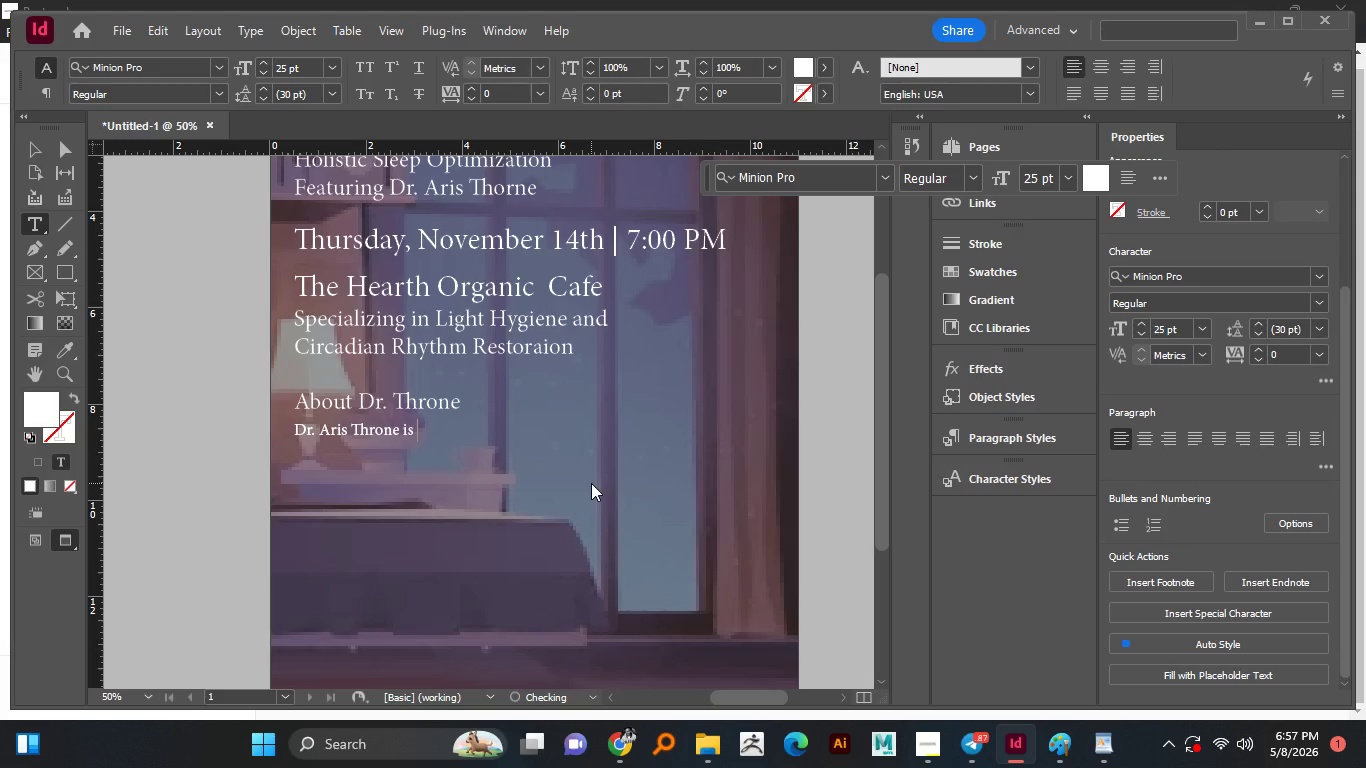 
key(Backspace)
 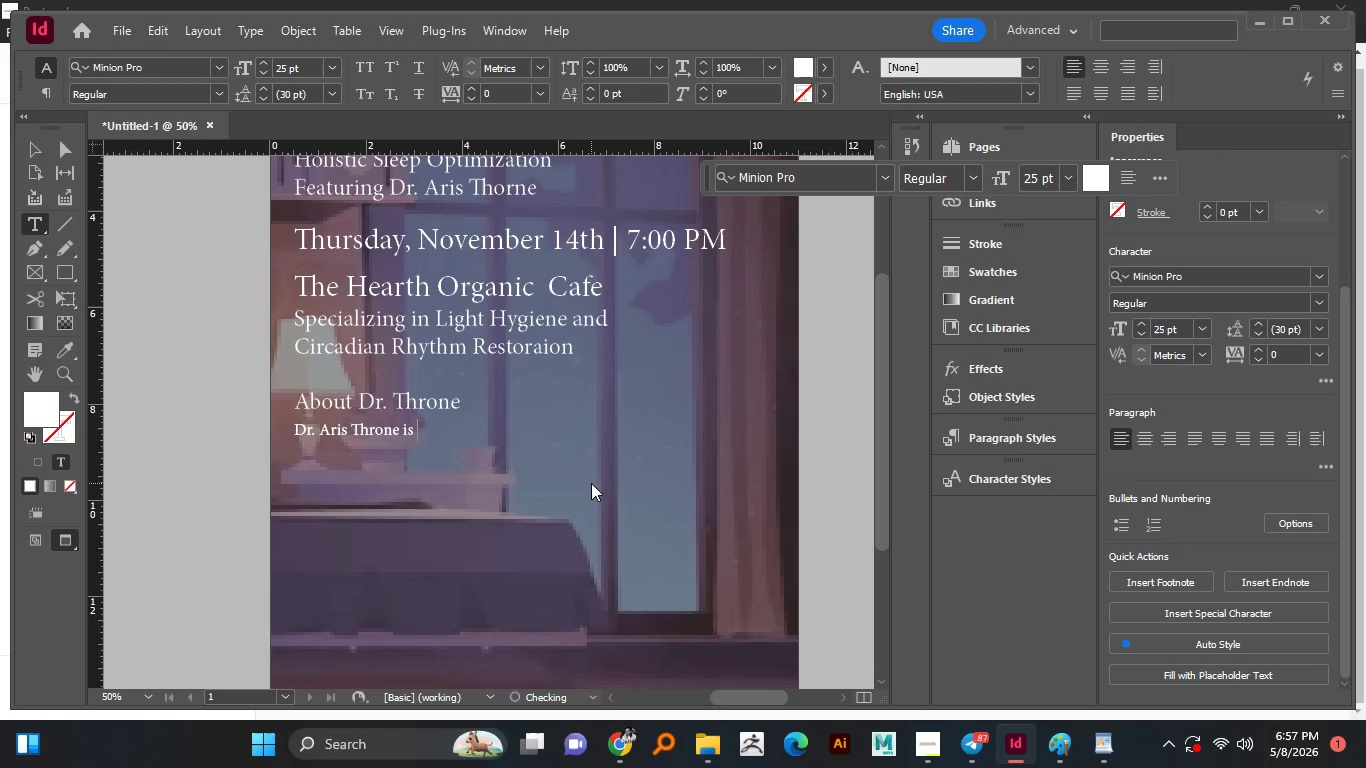 
key(Space)
 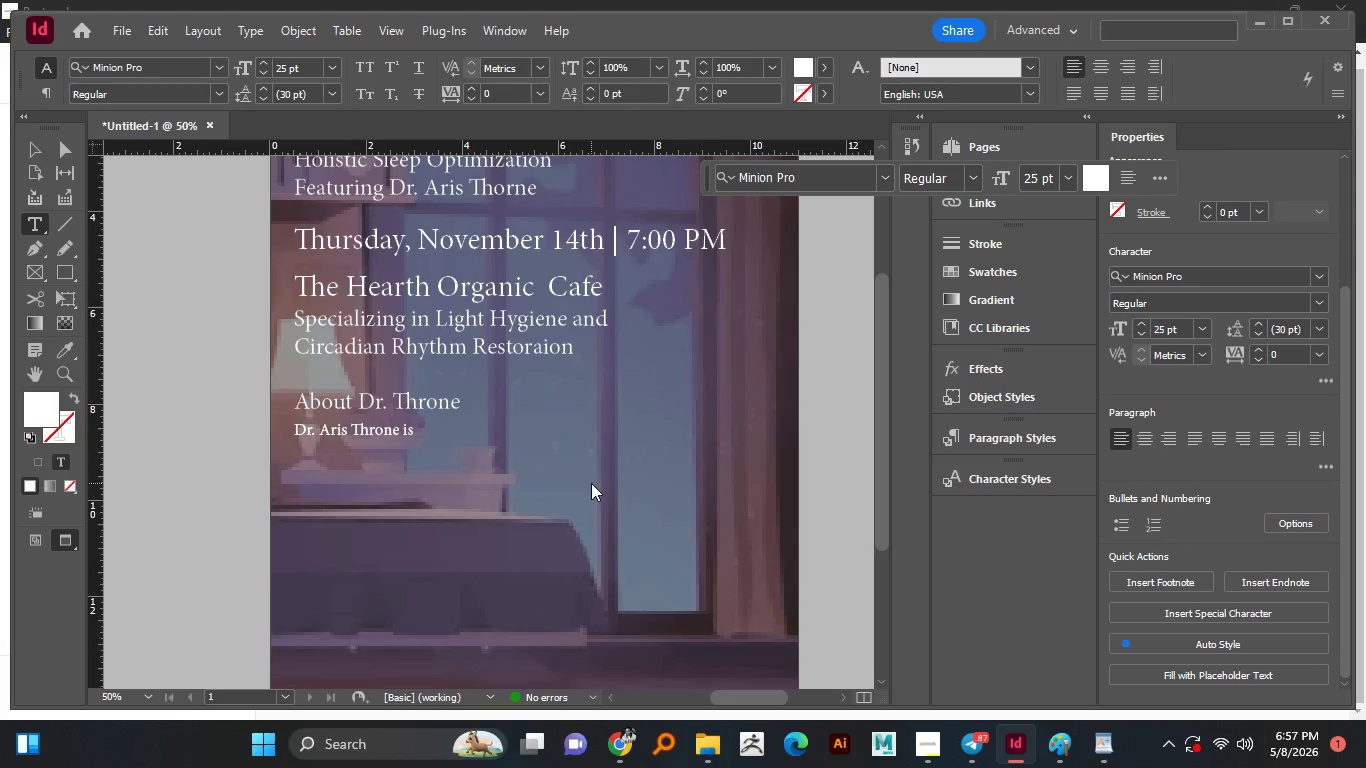 
key(A)
 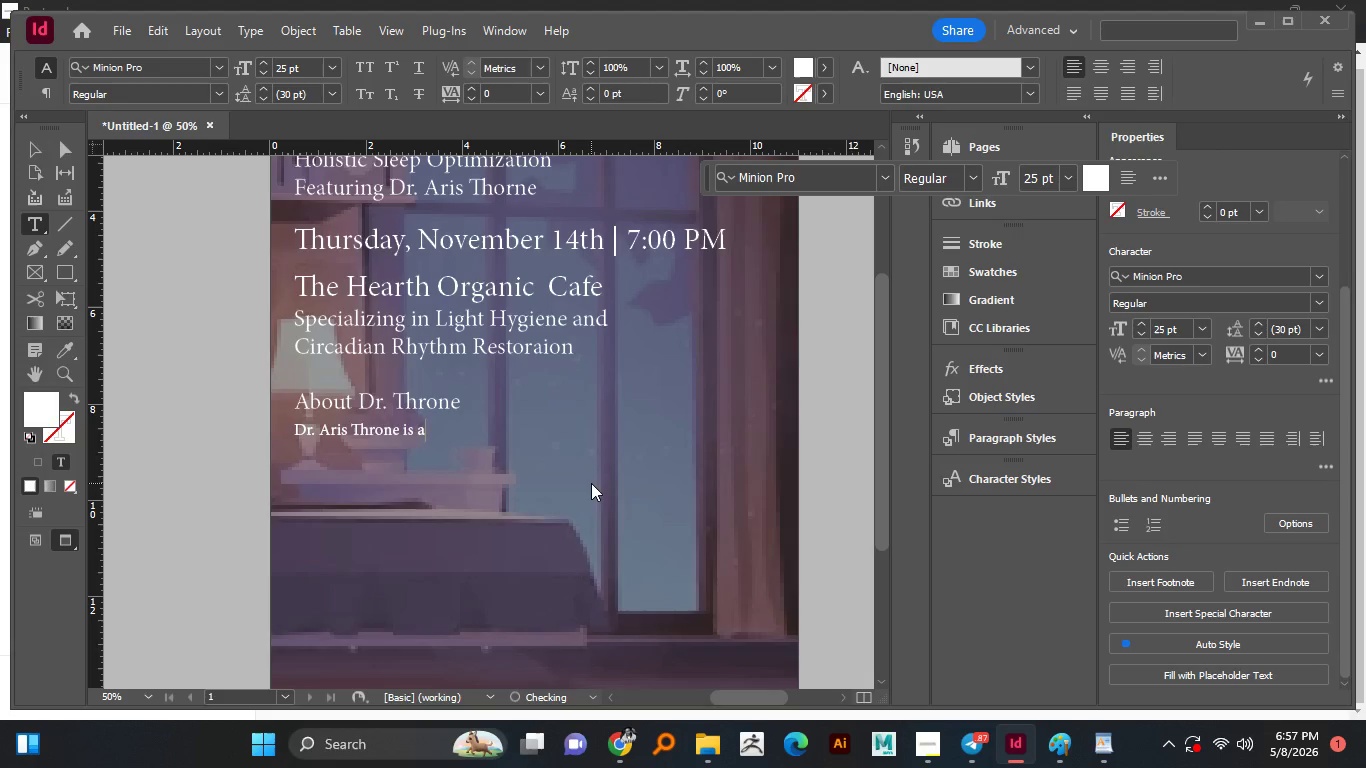 
key(Space)
 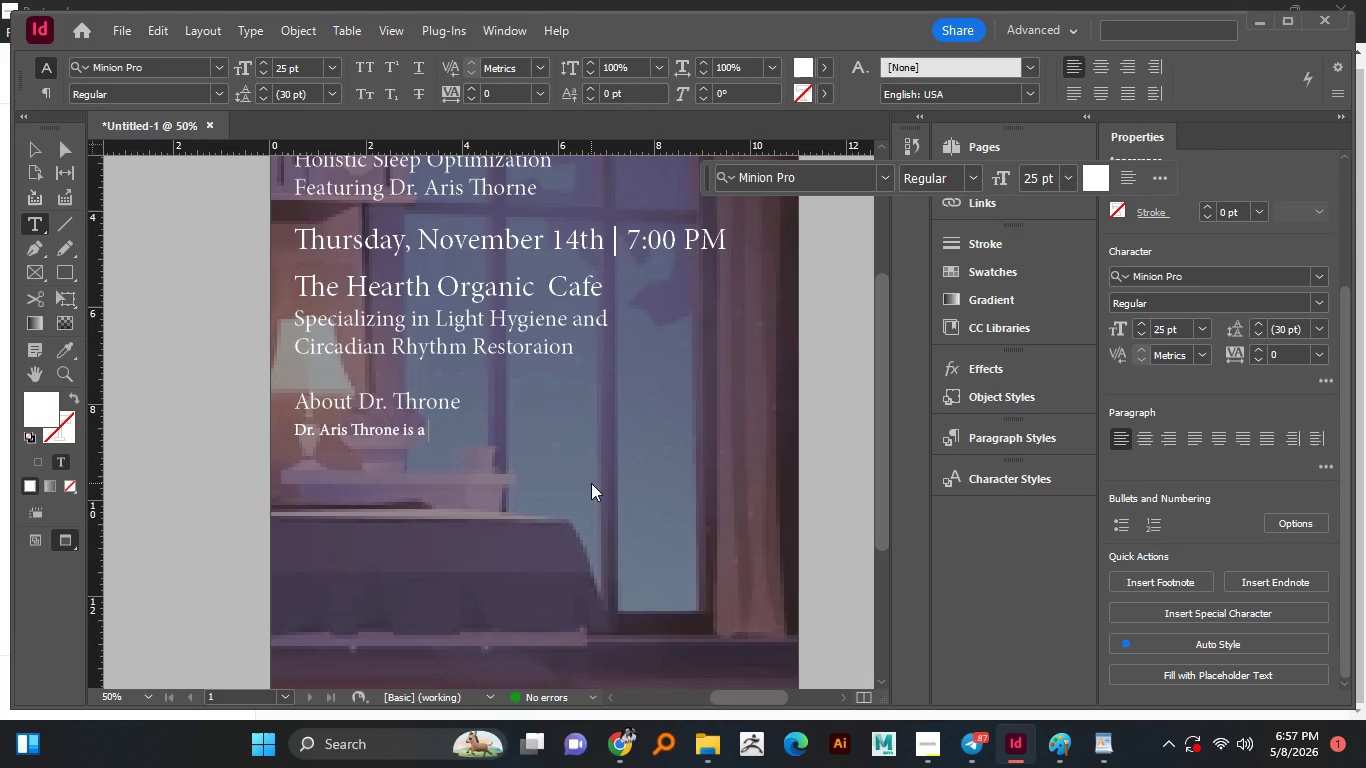 
type(natu)
 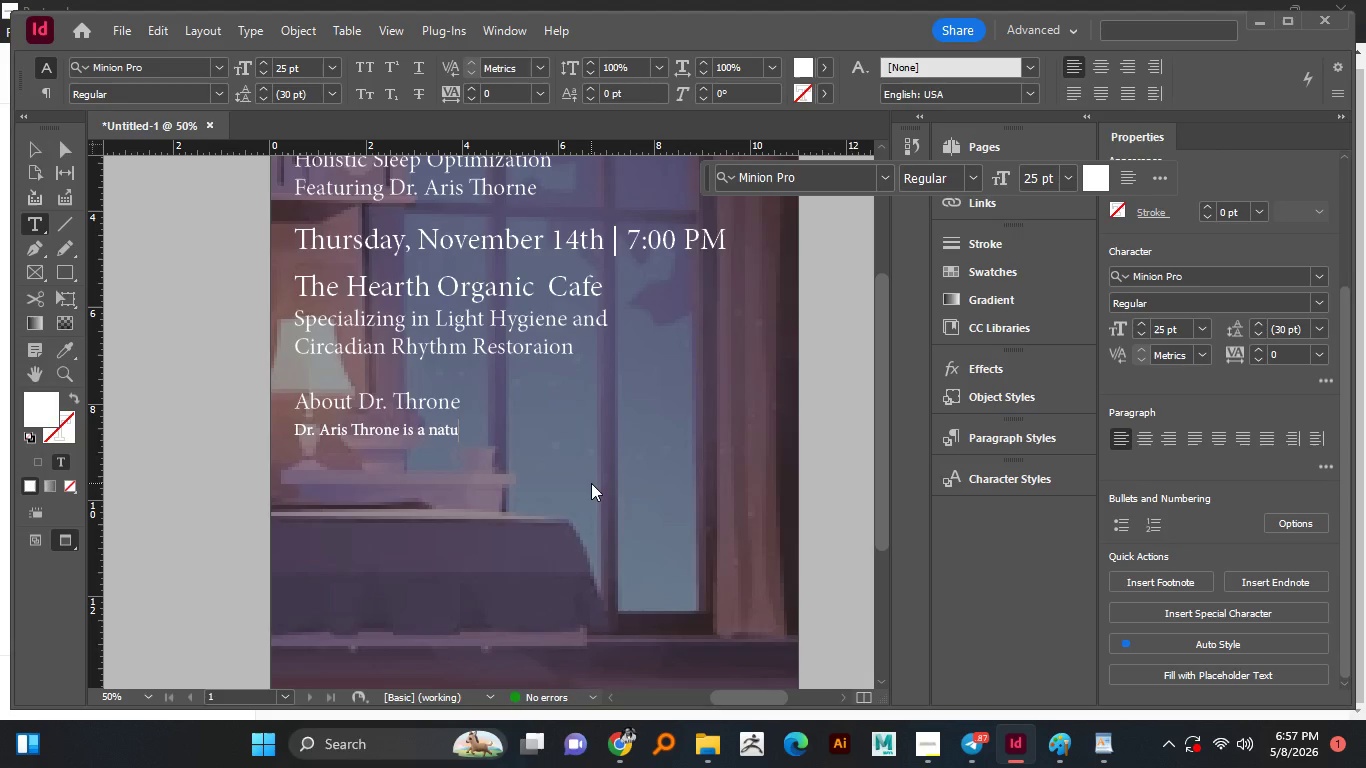 
type(ro)
 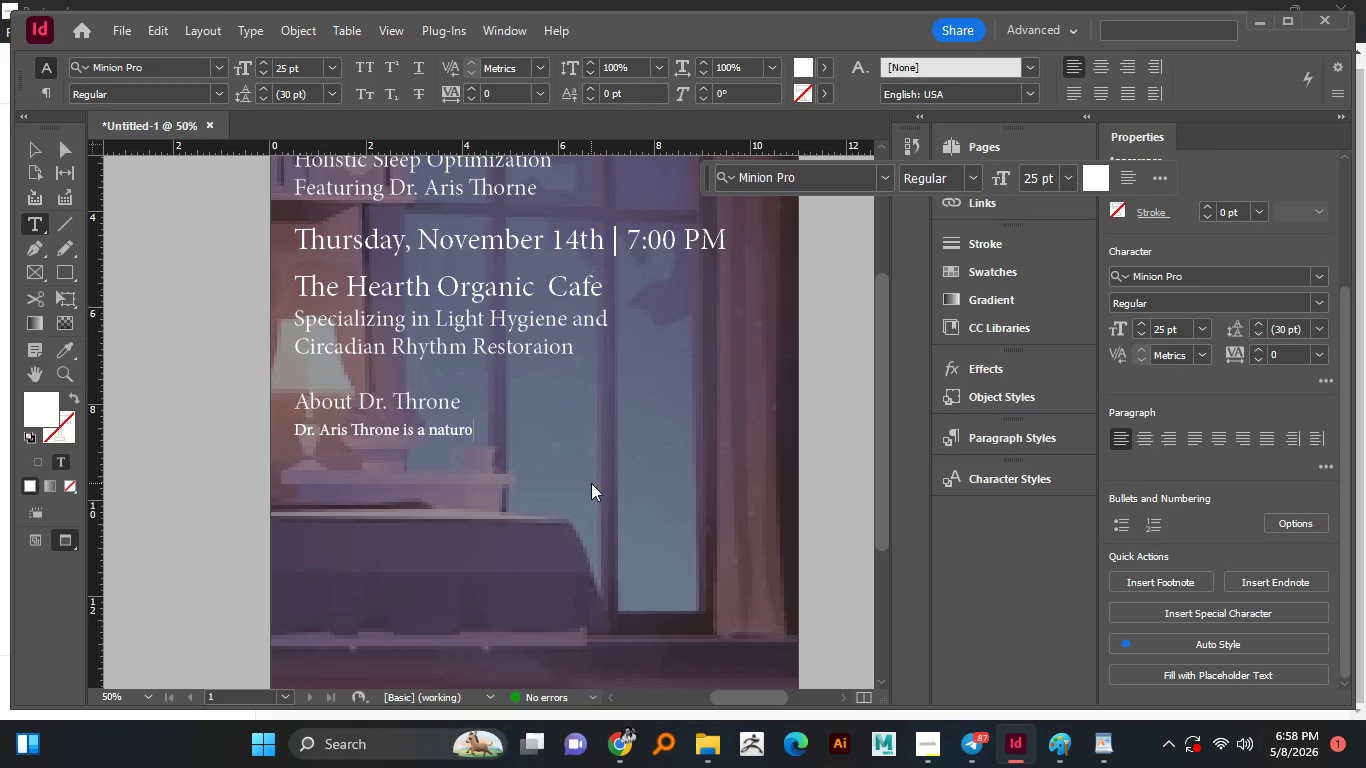 
wait(7.36)
 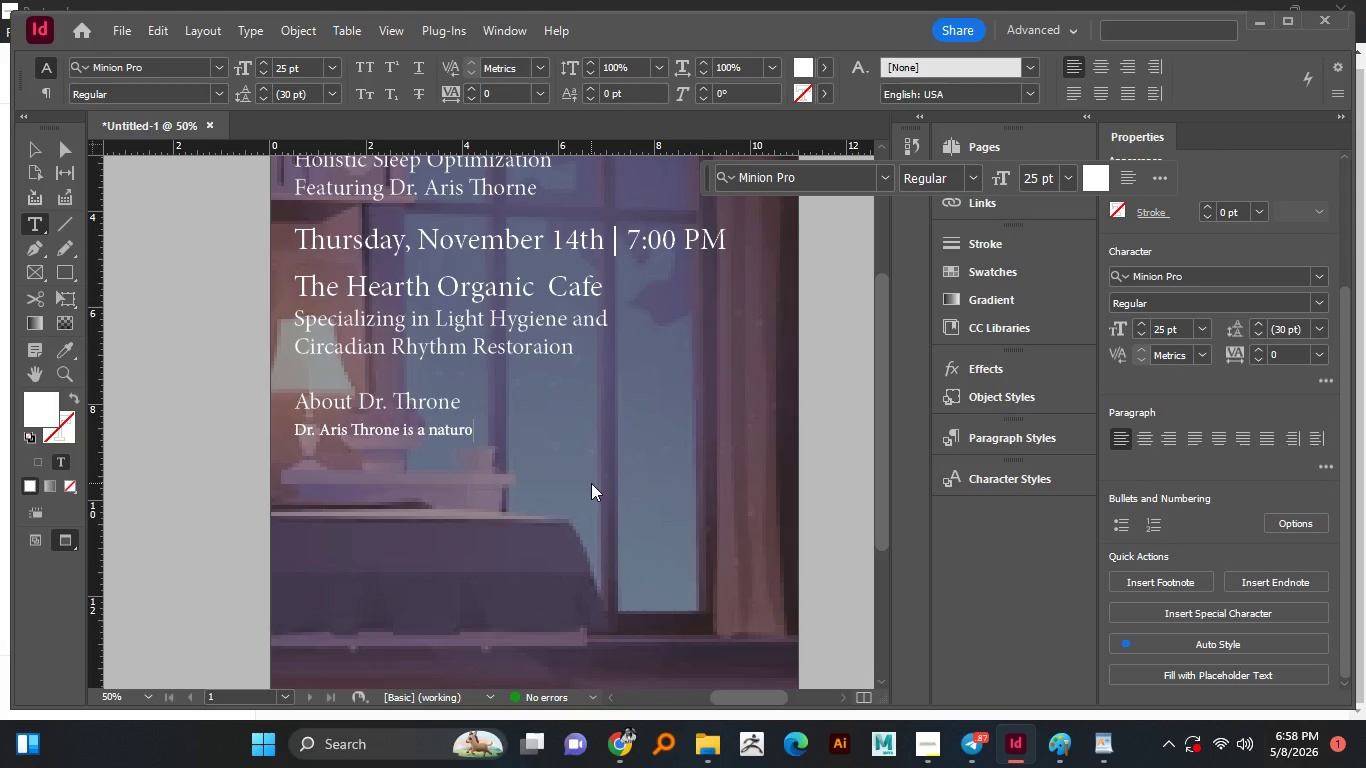 
type(pathis)
key(Backspace)
type(c )
 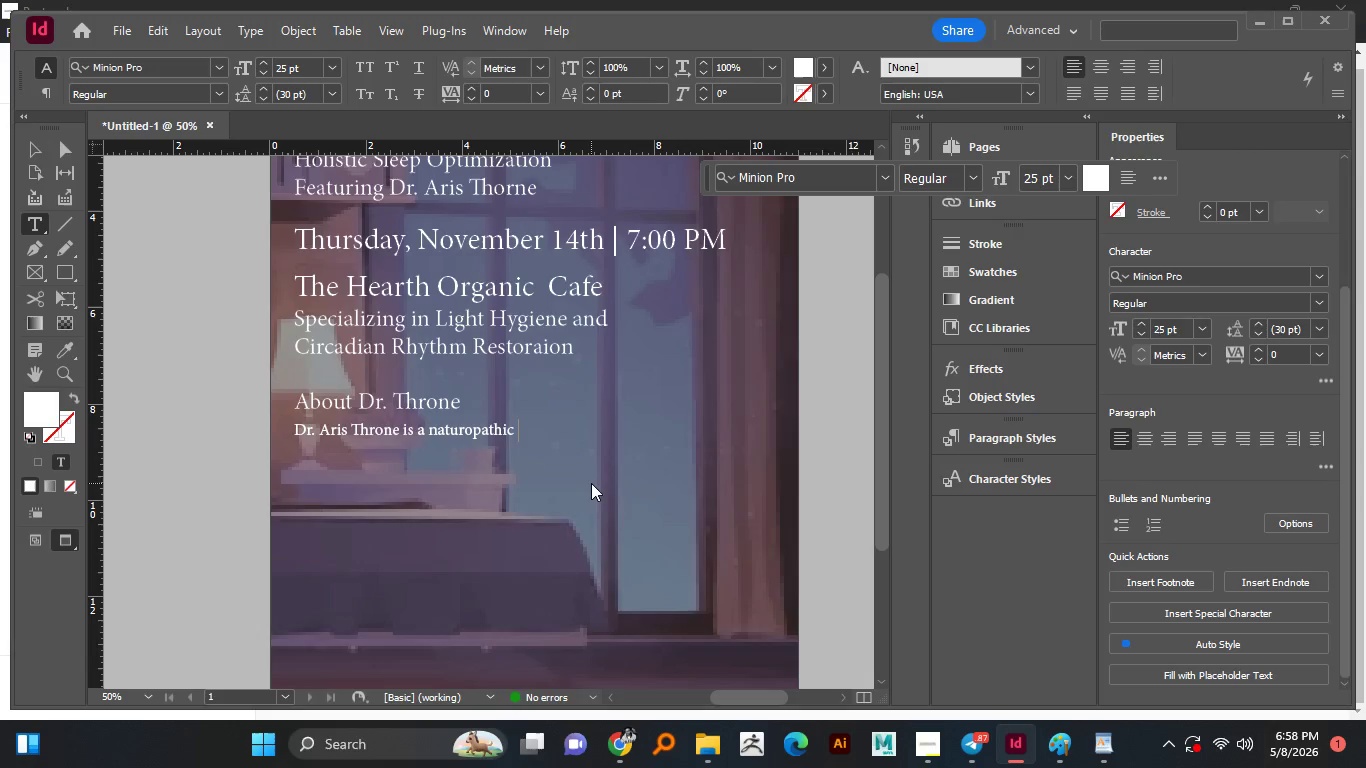 
wait(8.06)
 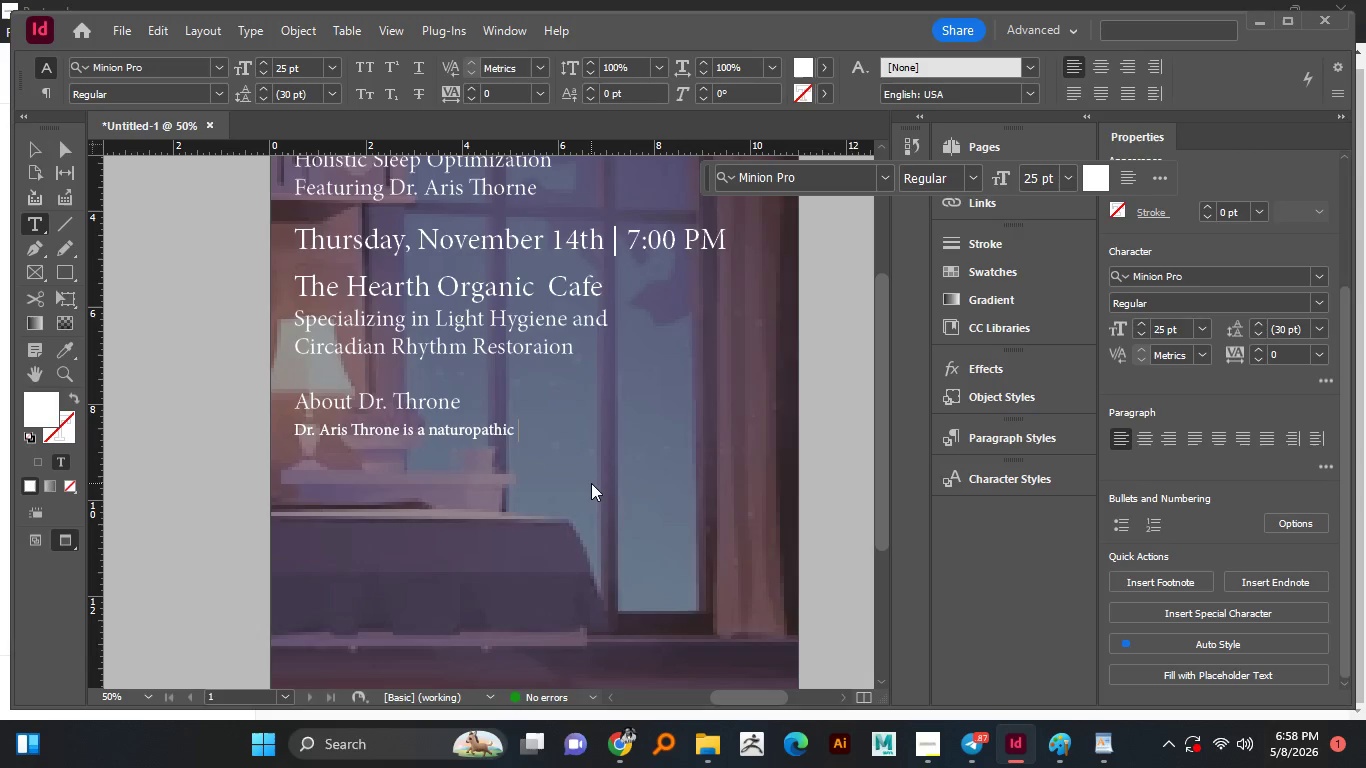 
type(content creator )
 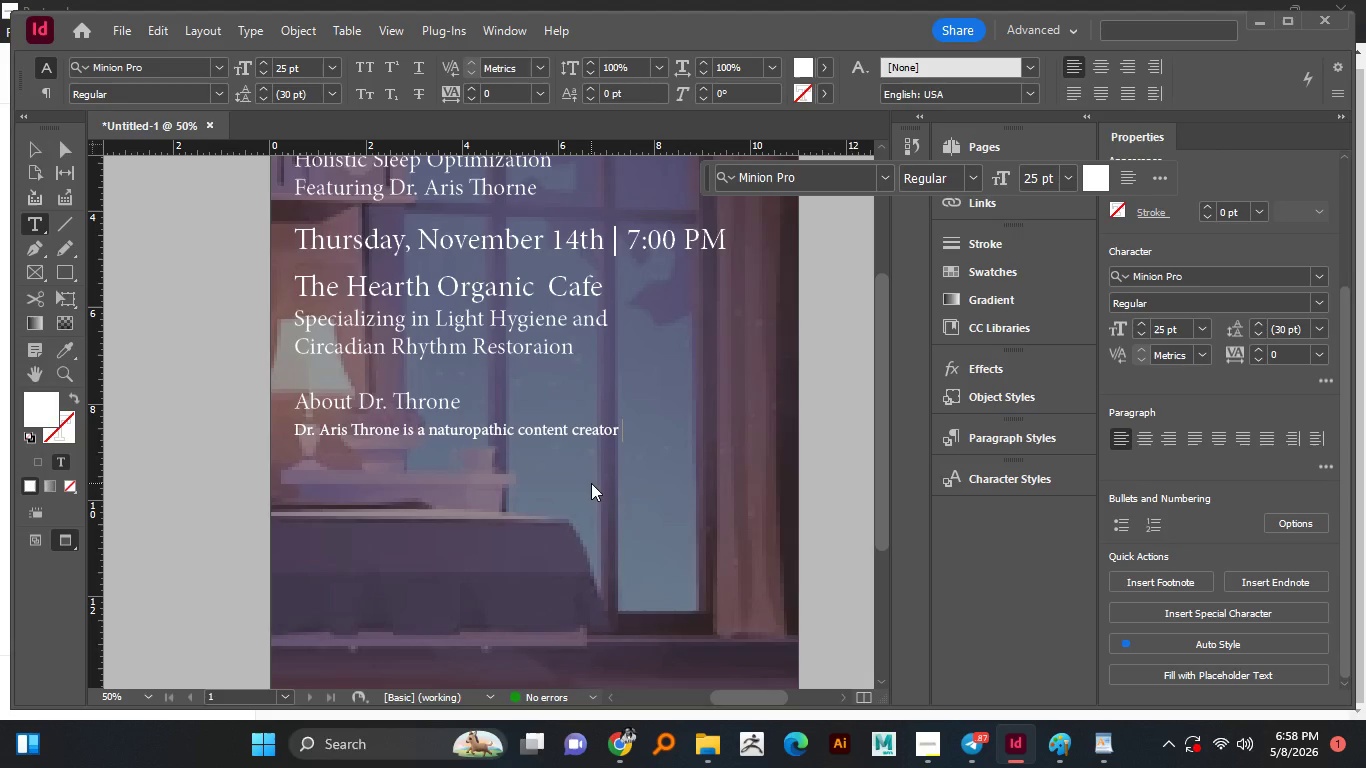 
type(dedicated)
 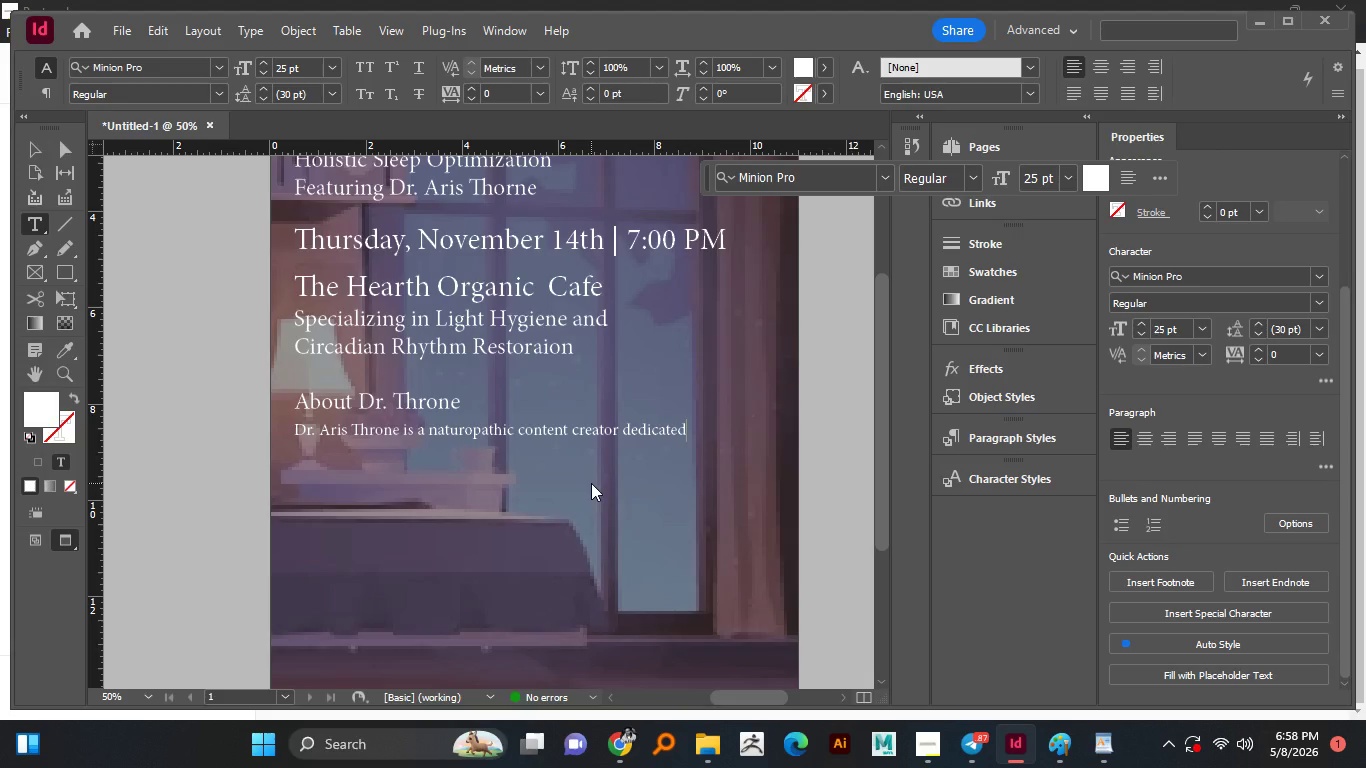 
wait(6.92)
 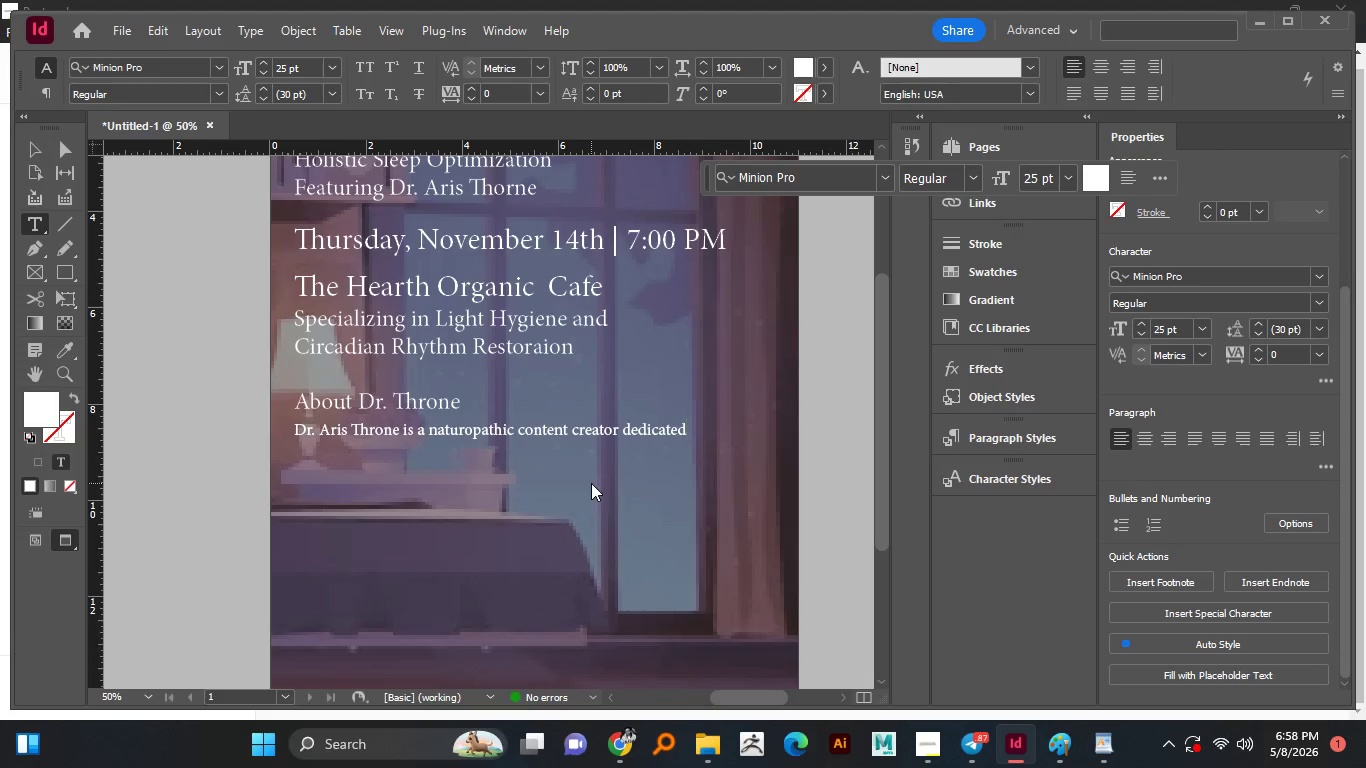 
key(Enter)
 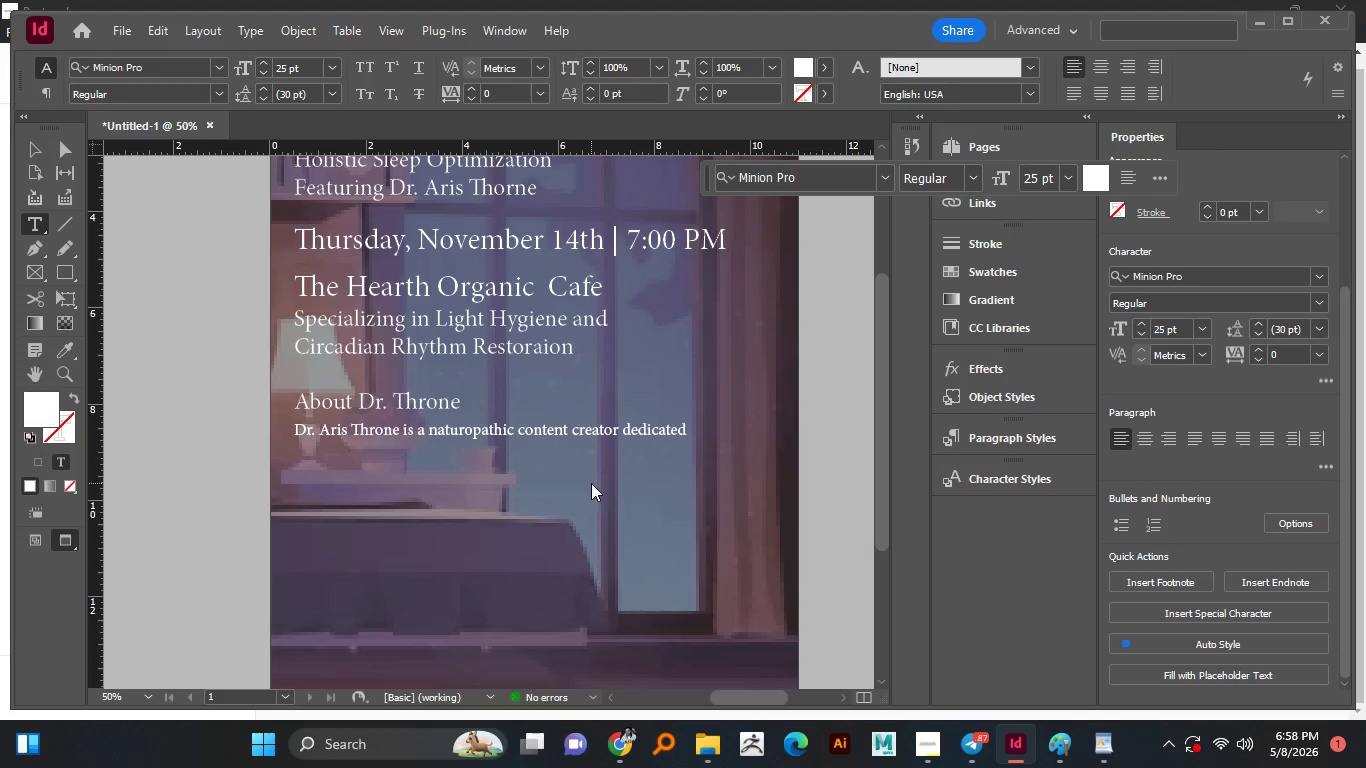 
type(to helping indivduals )
 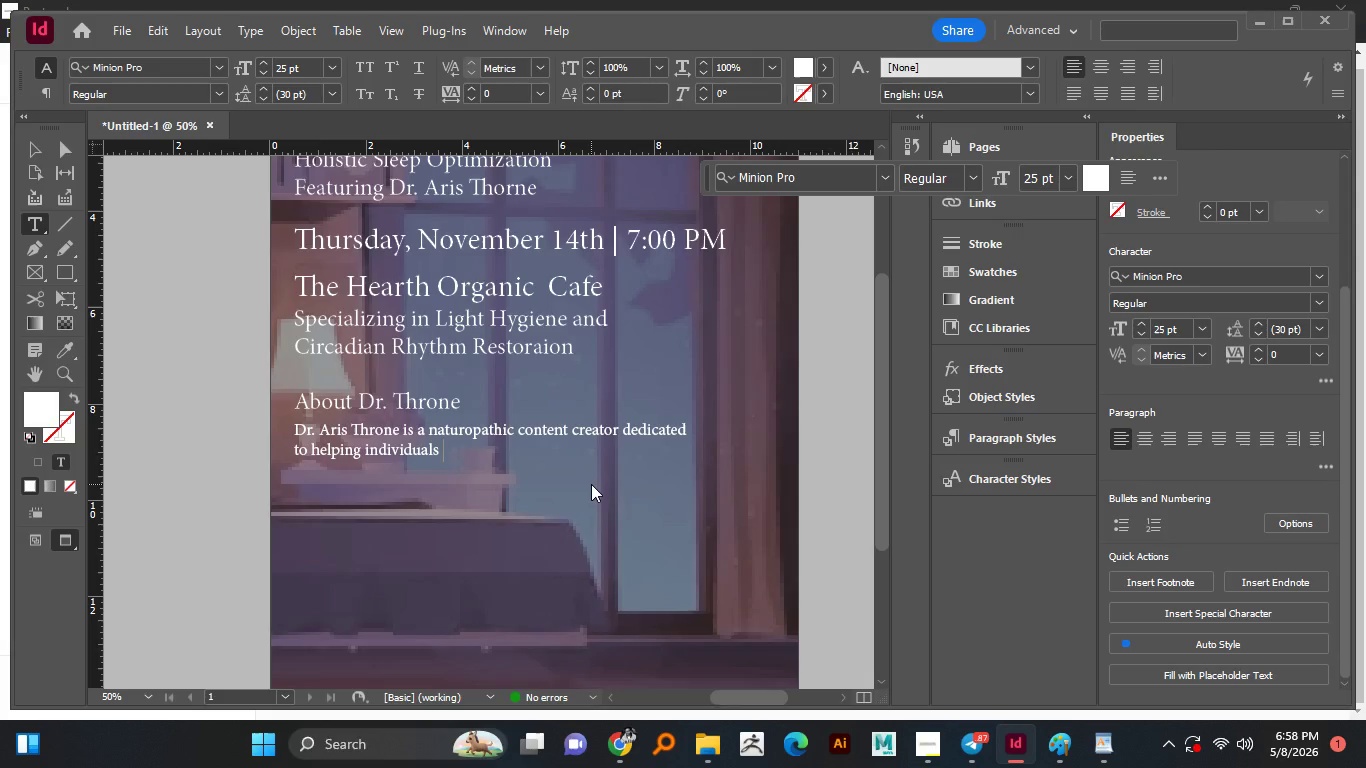 
wait(5.8)
 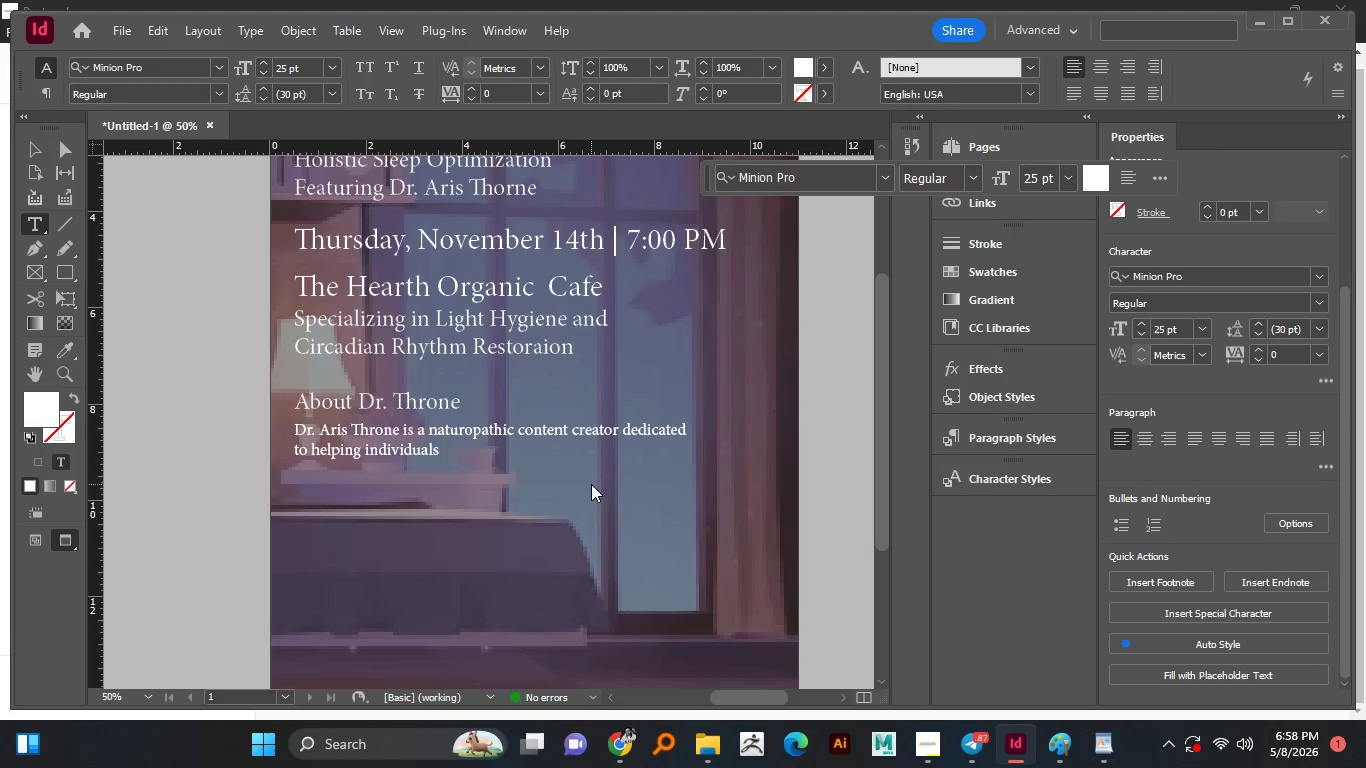 
type(restore )
 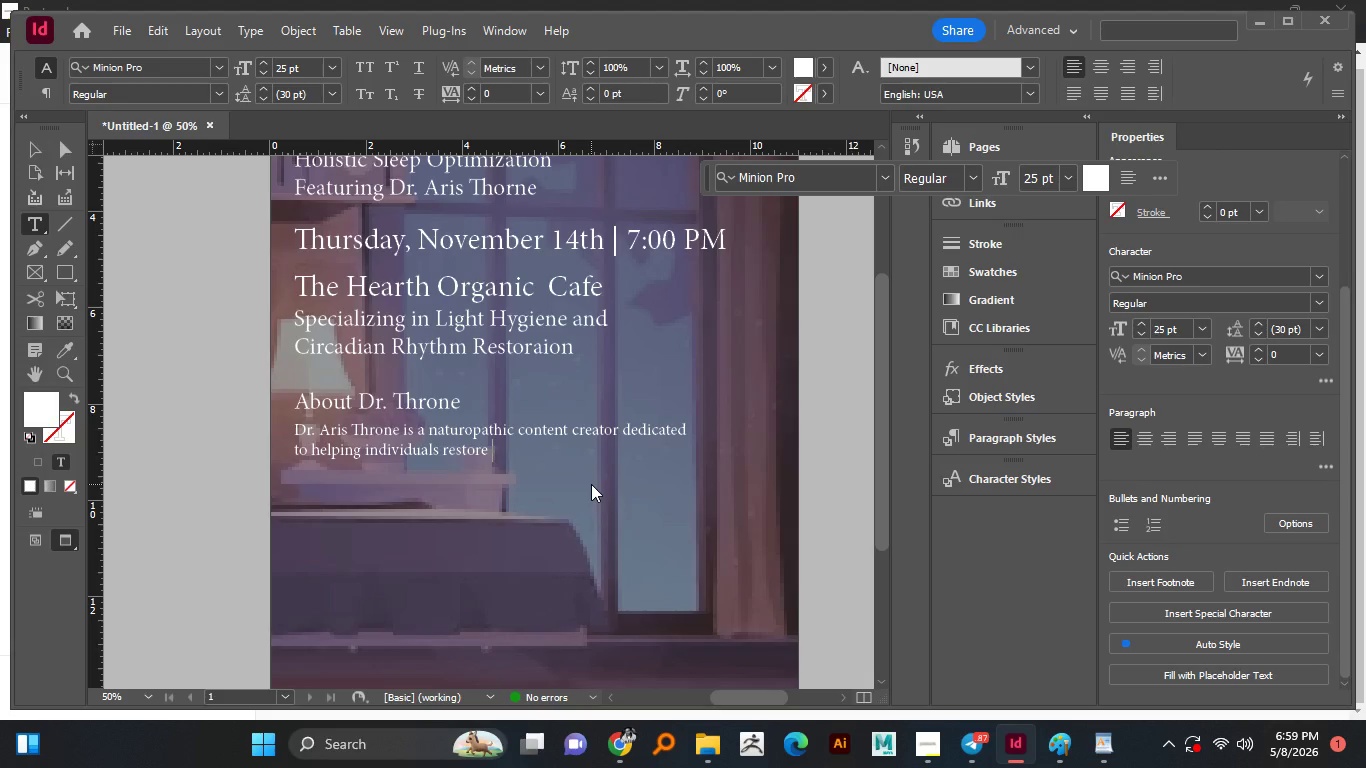 
wait(9.66)
 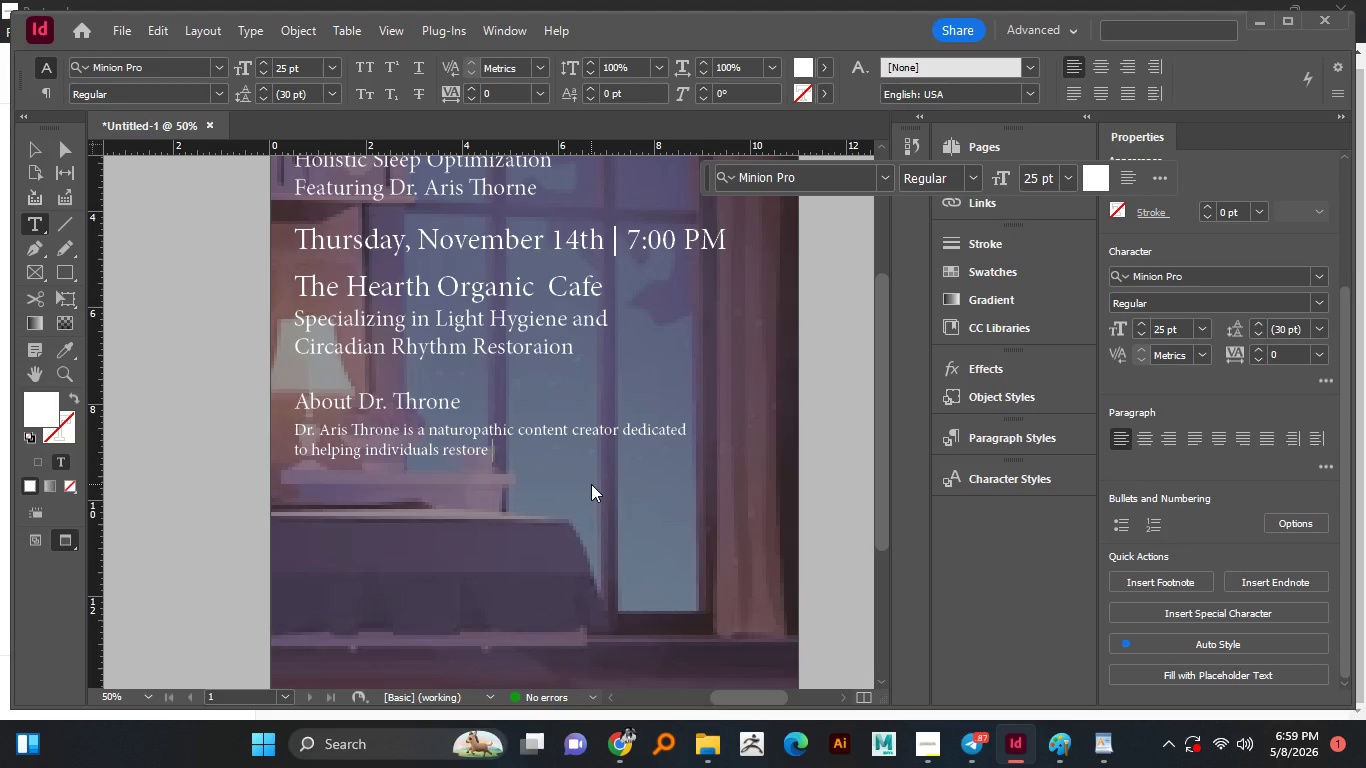 
type(their )
 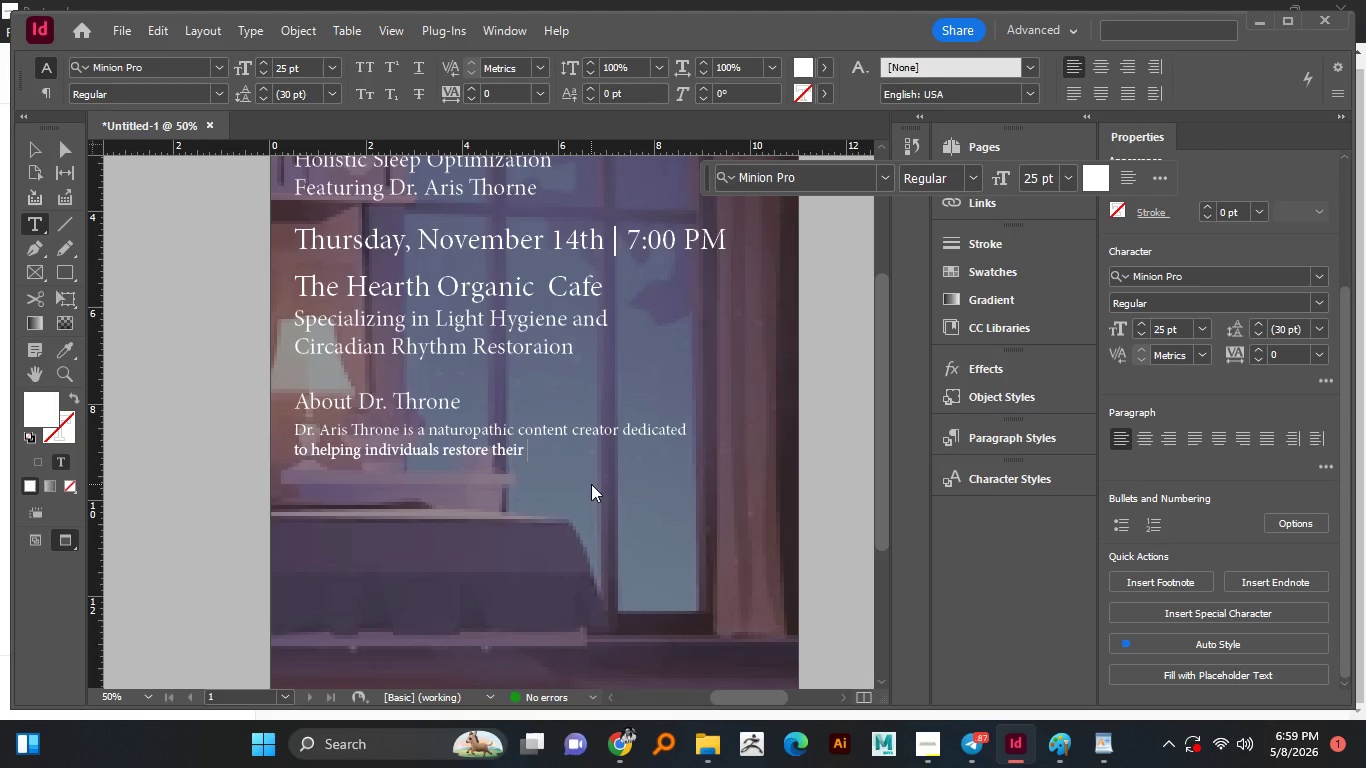 
wait(8.2)
 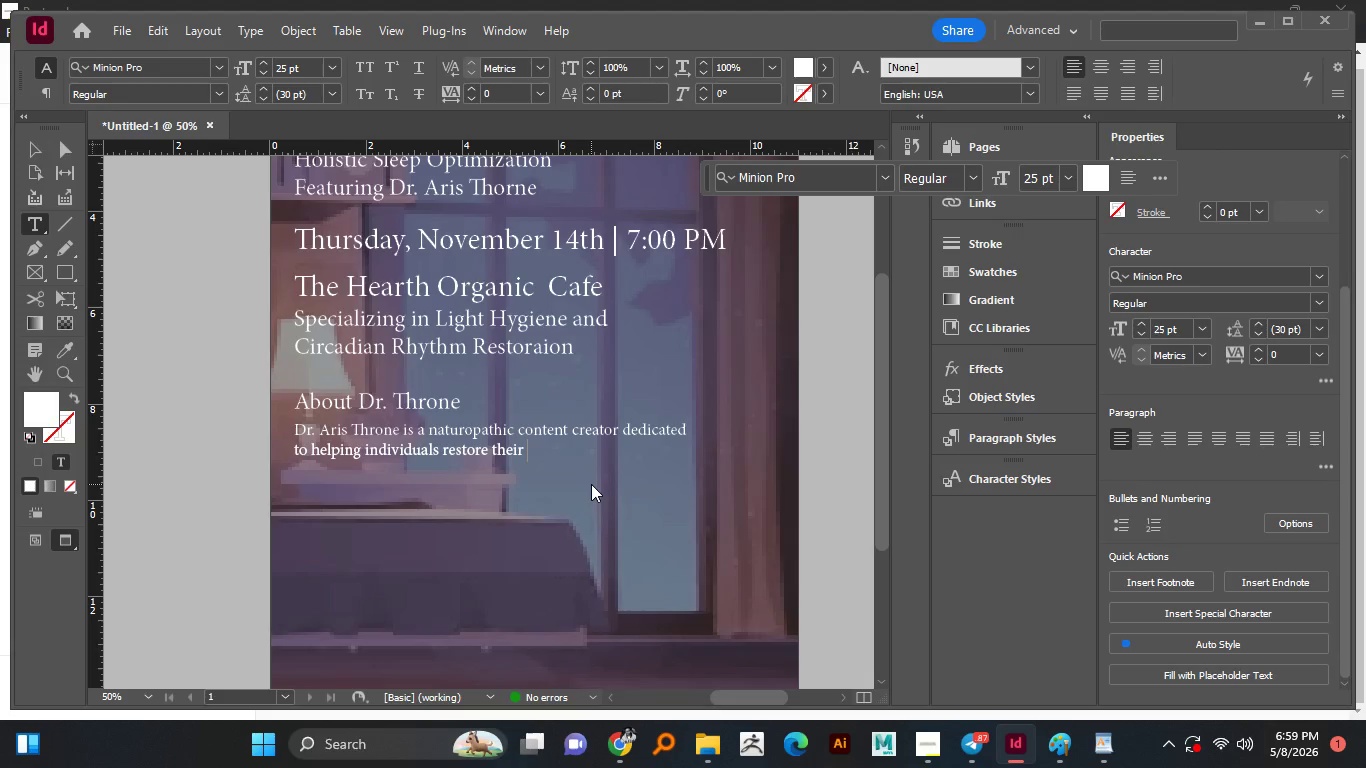 
type(natural ry)
 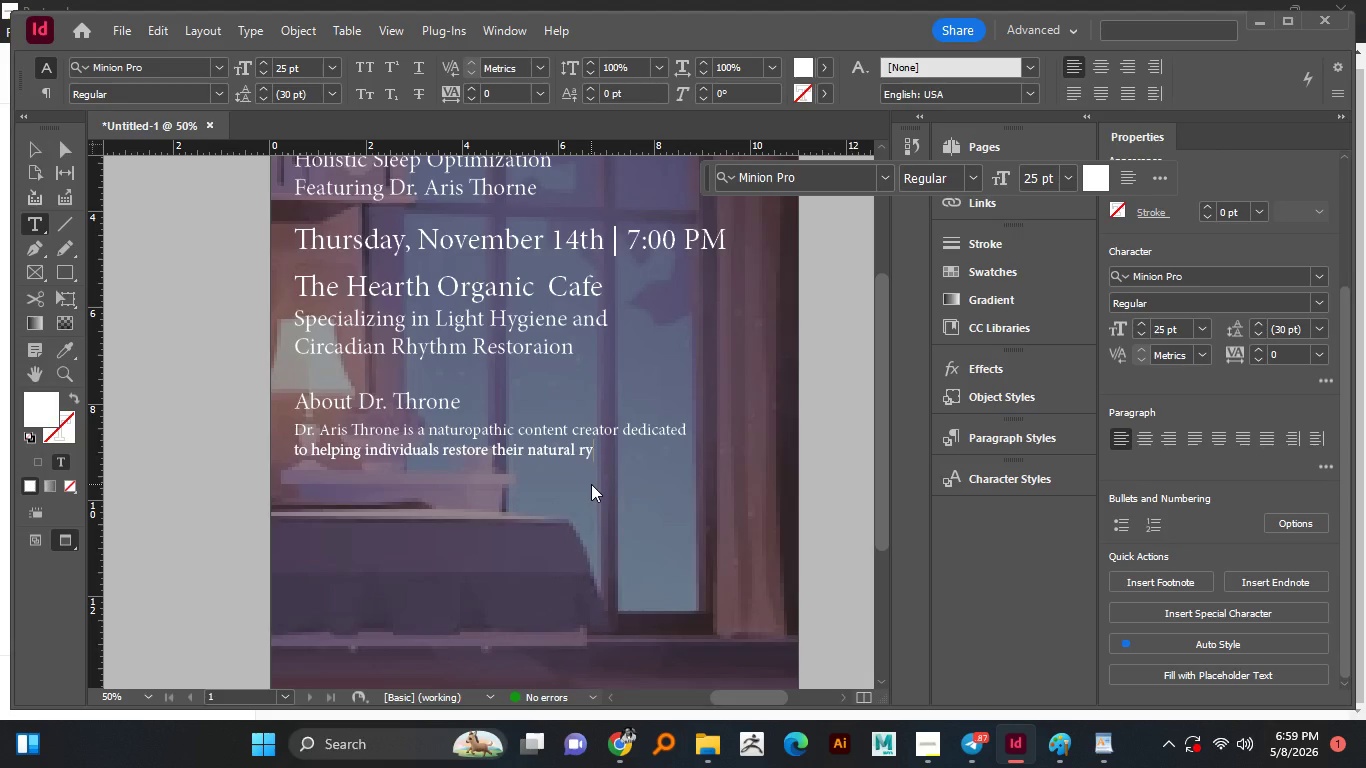 
key(Backspace)
type(hythms)
 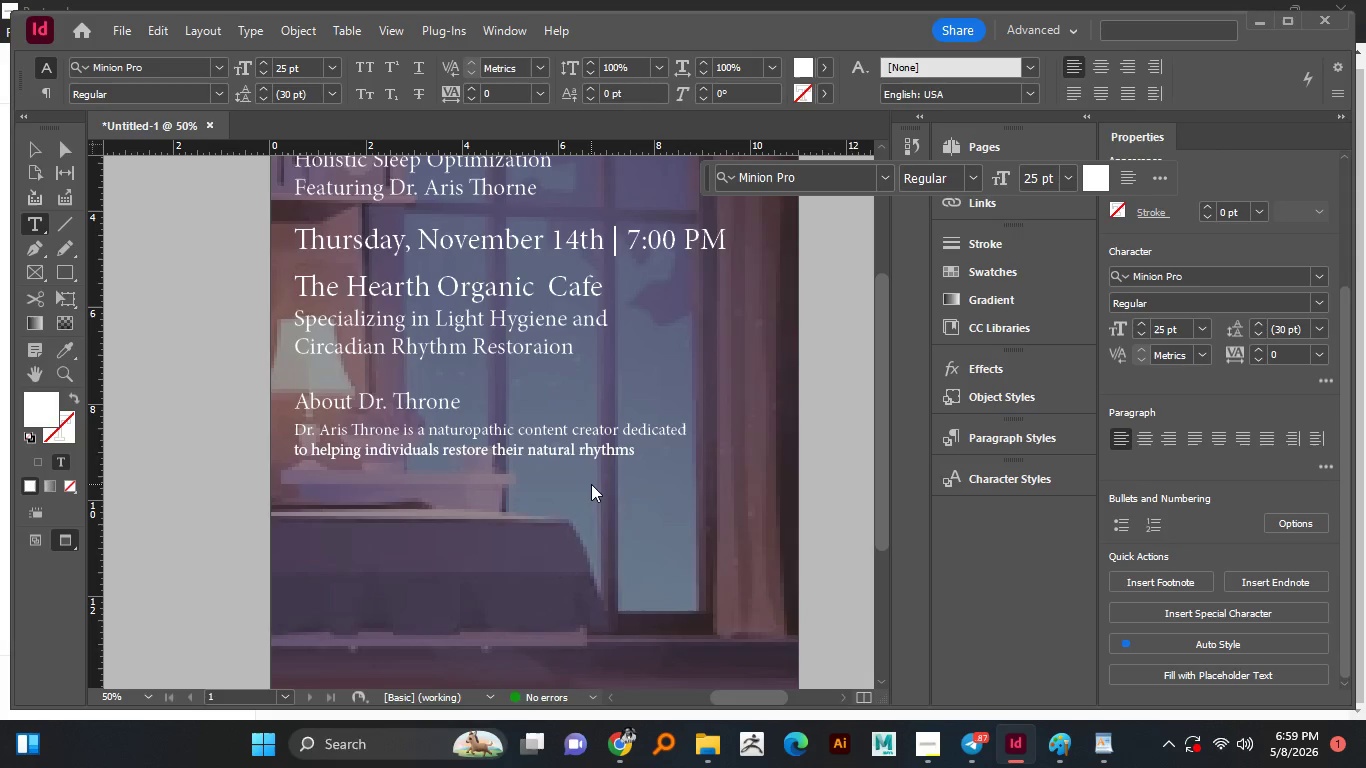 
wait(5.48)
 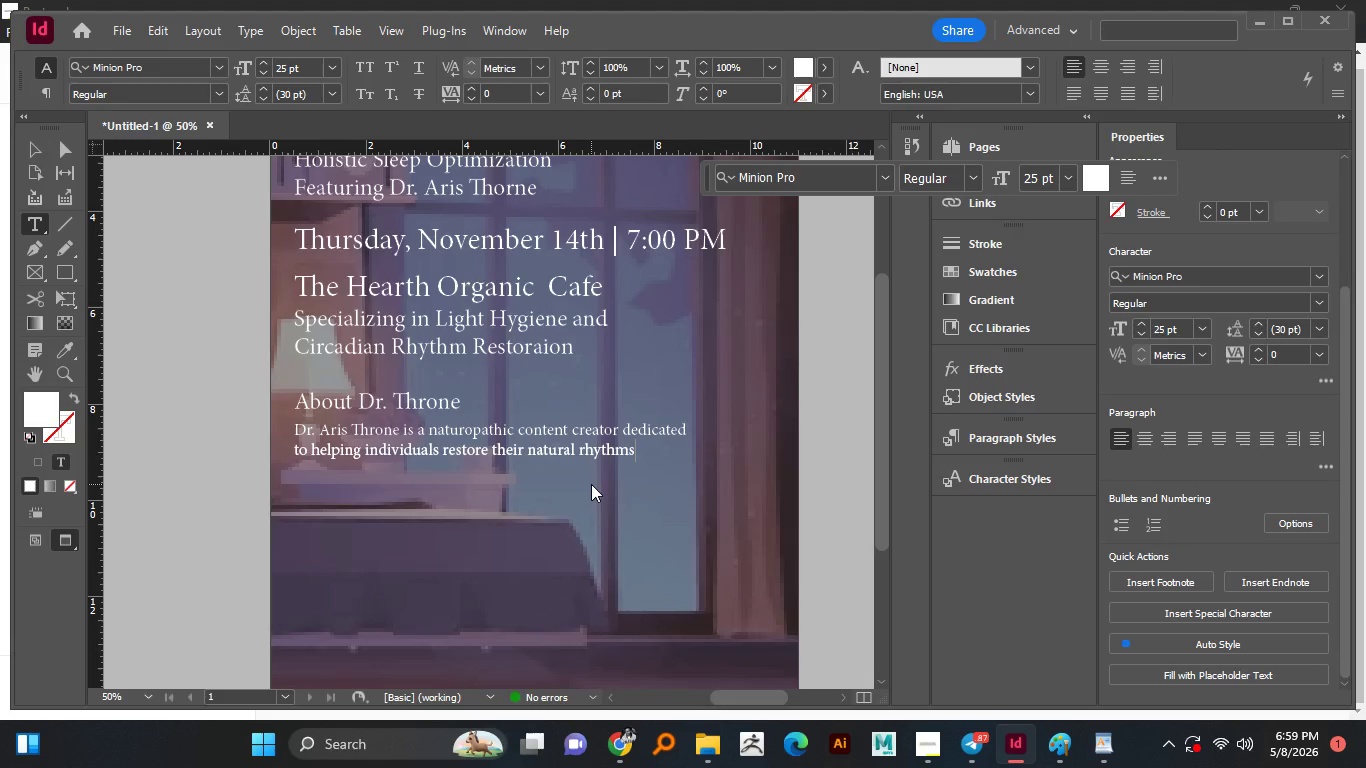 
key(Enter)
 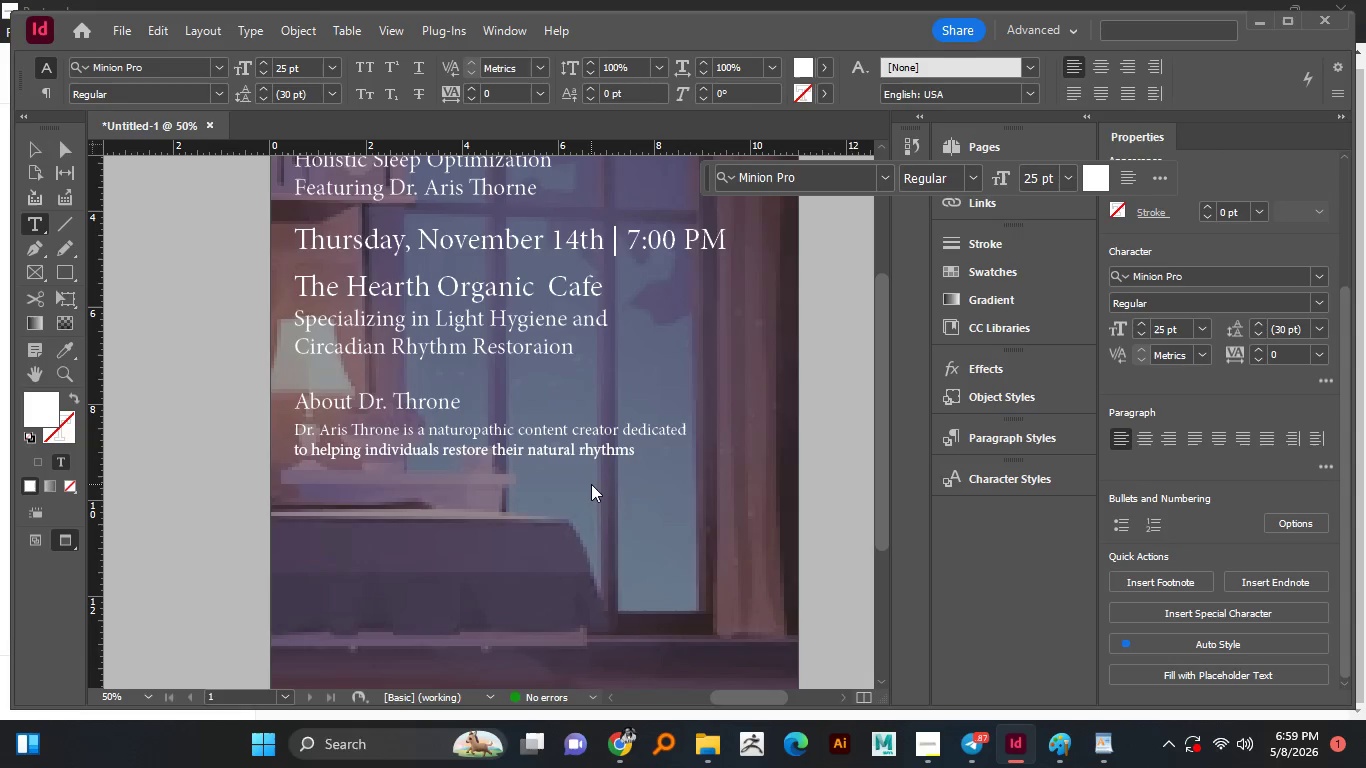 
type(through )
 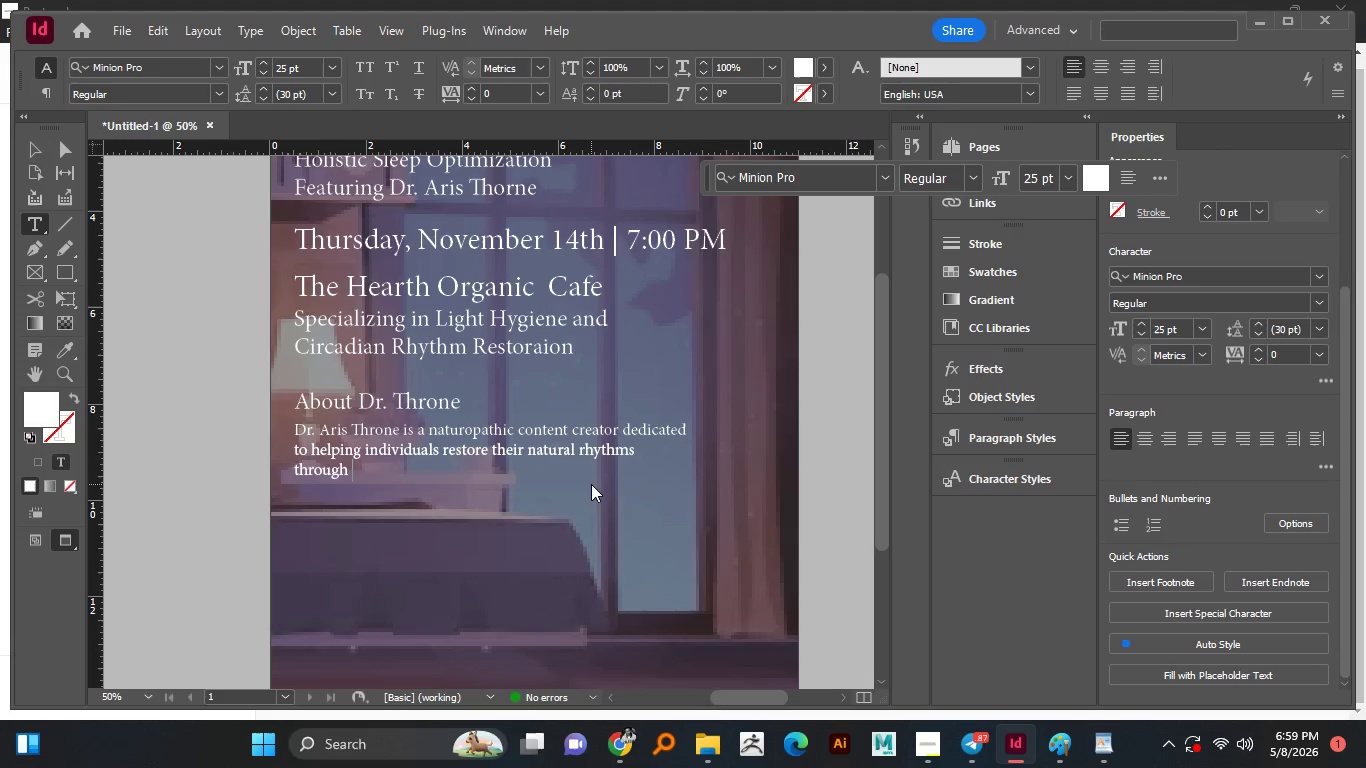 
type(evidence-)
 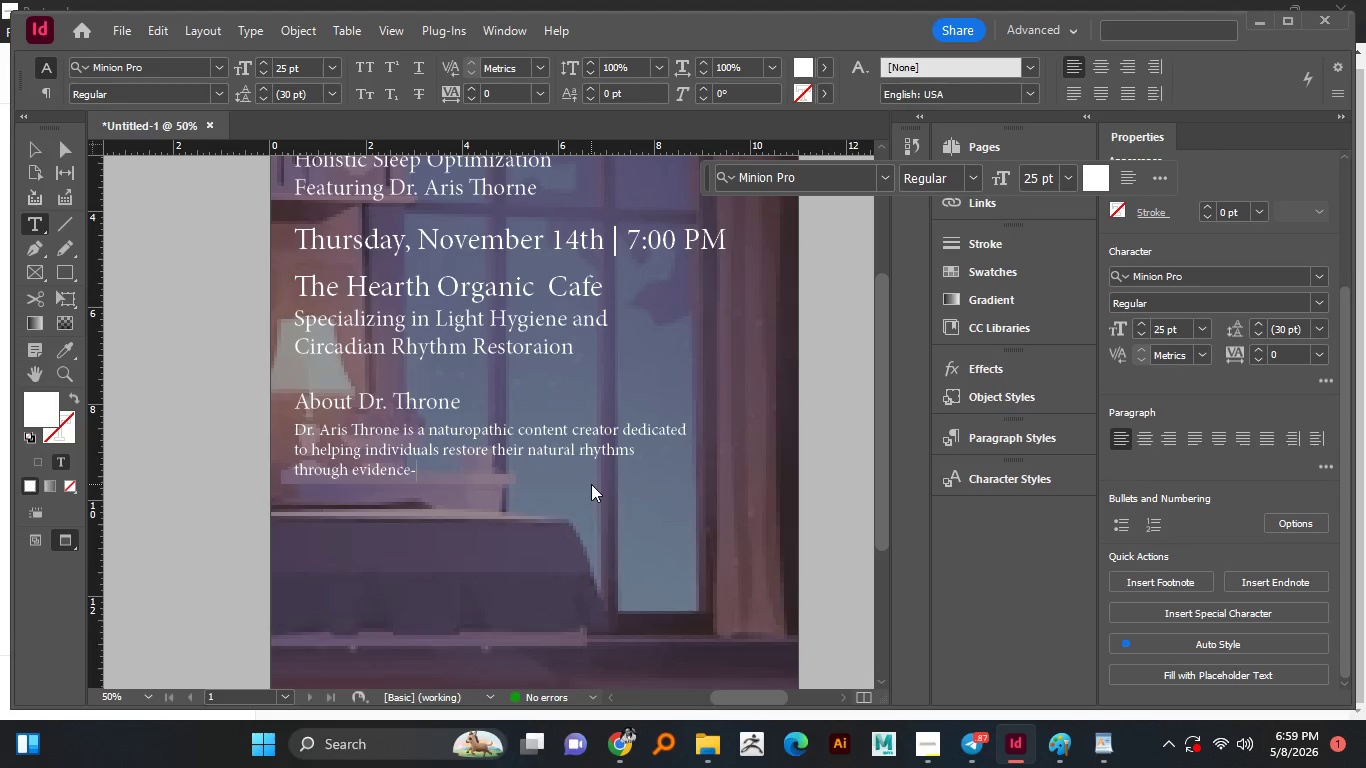 
wait(12.91)
 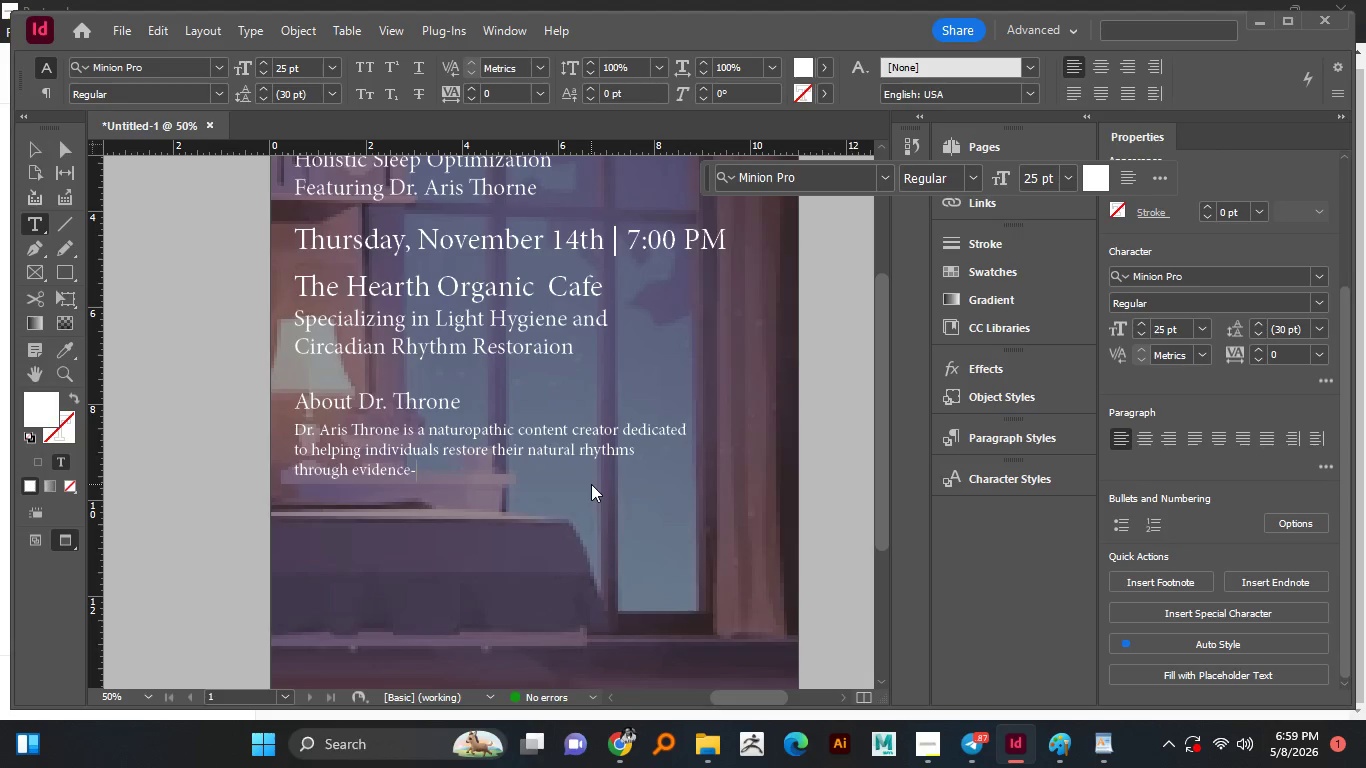 
type(based )
 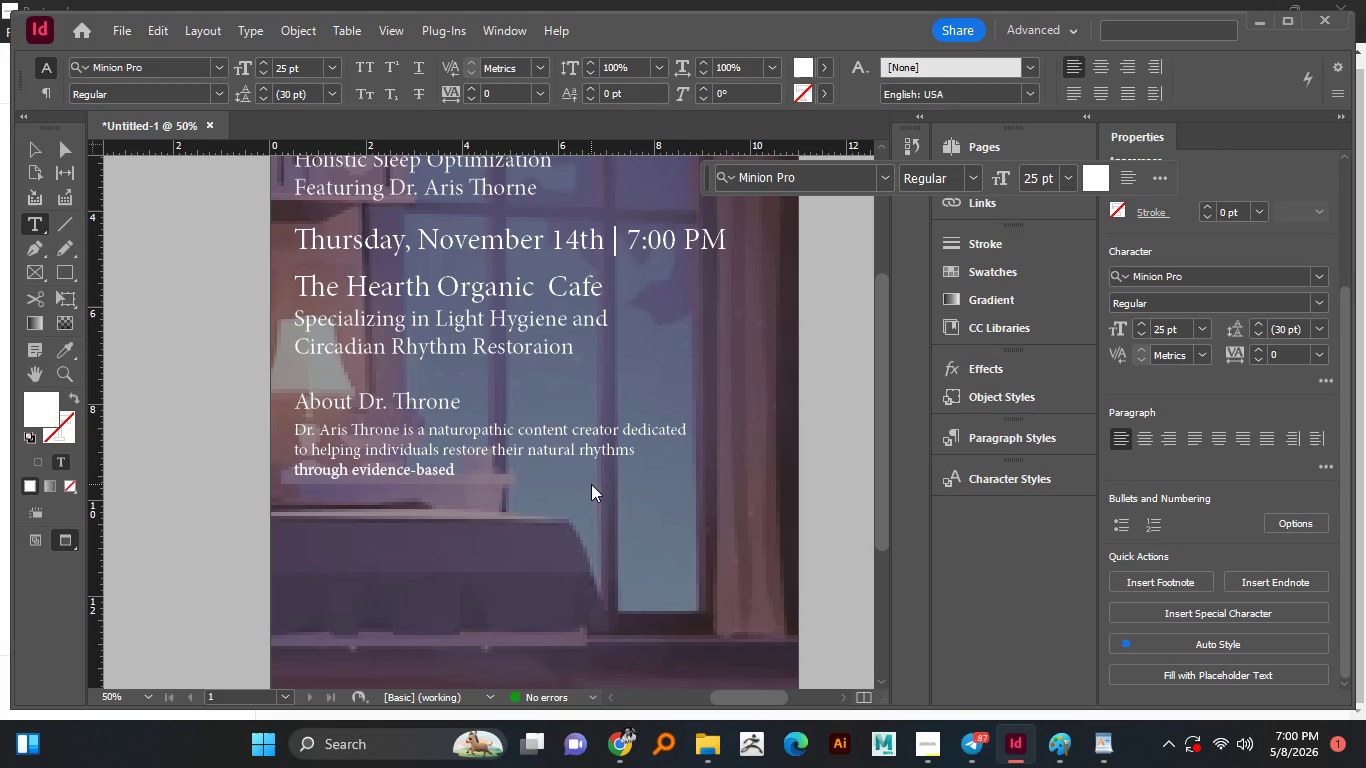 
type(light hygir)
key(Backspace)
type(i)
key(Backspace)
type(ene )
 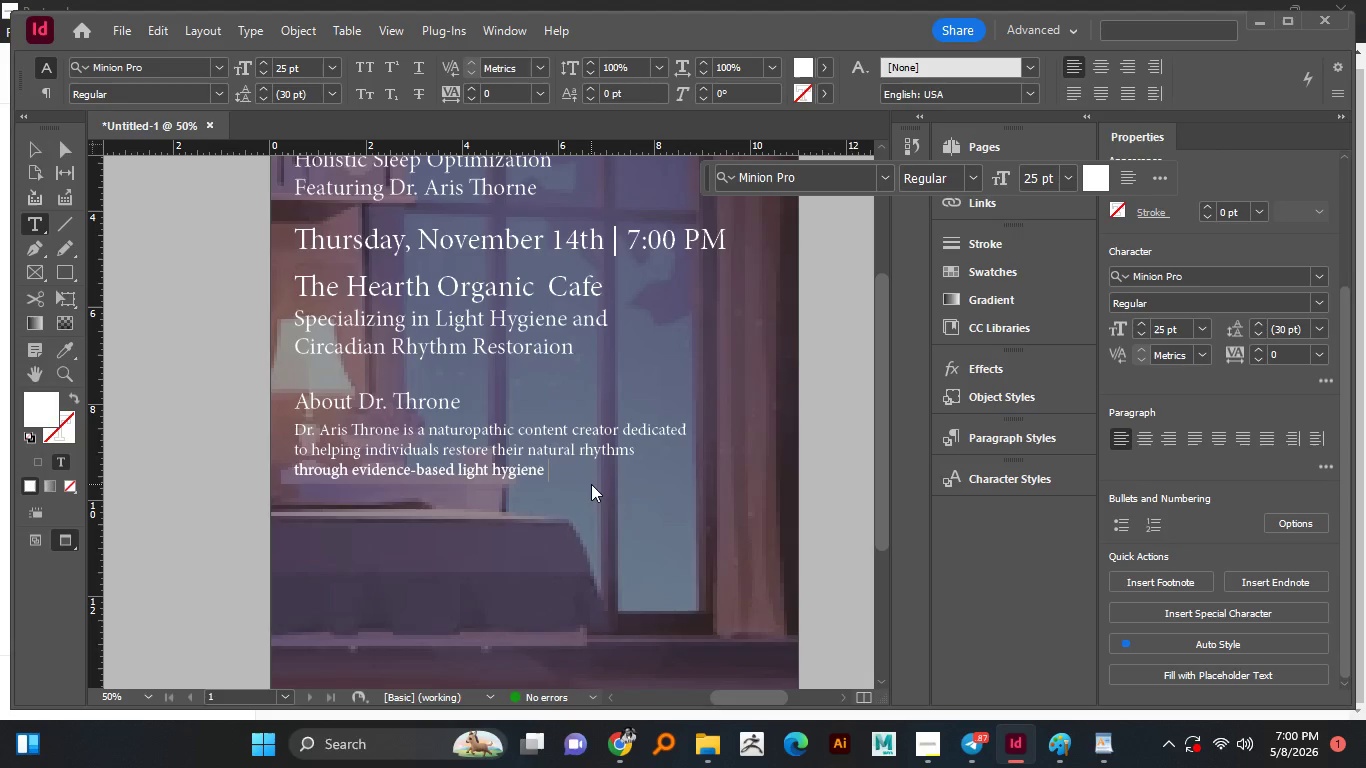 
key(Backspace)
type(. With a foci)
key(Backspace)
type(us )
 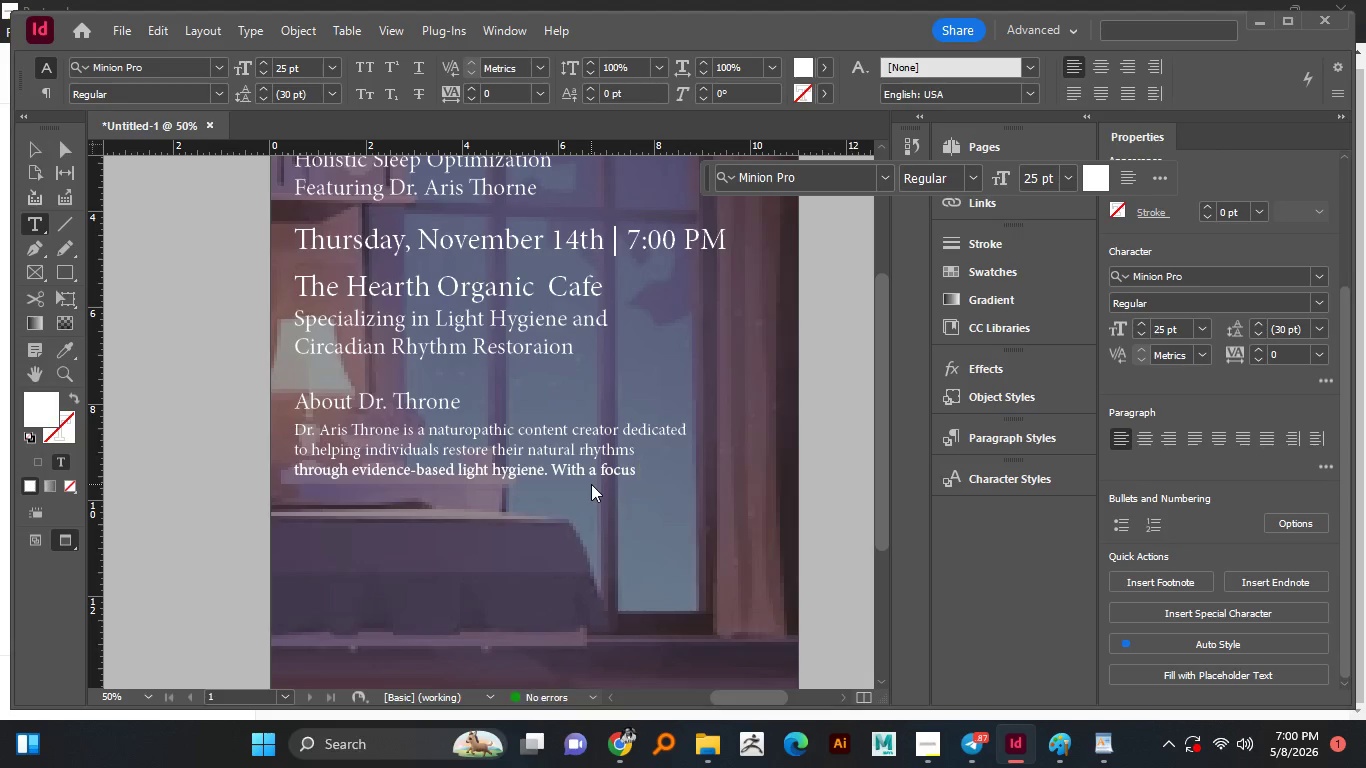 
type(on the )
 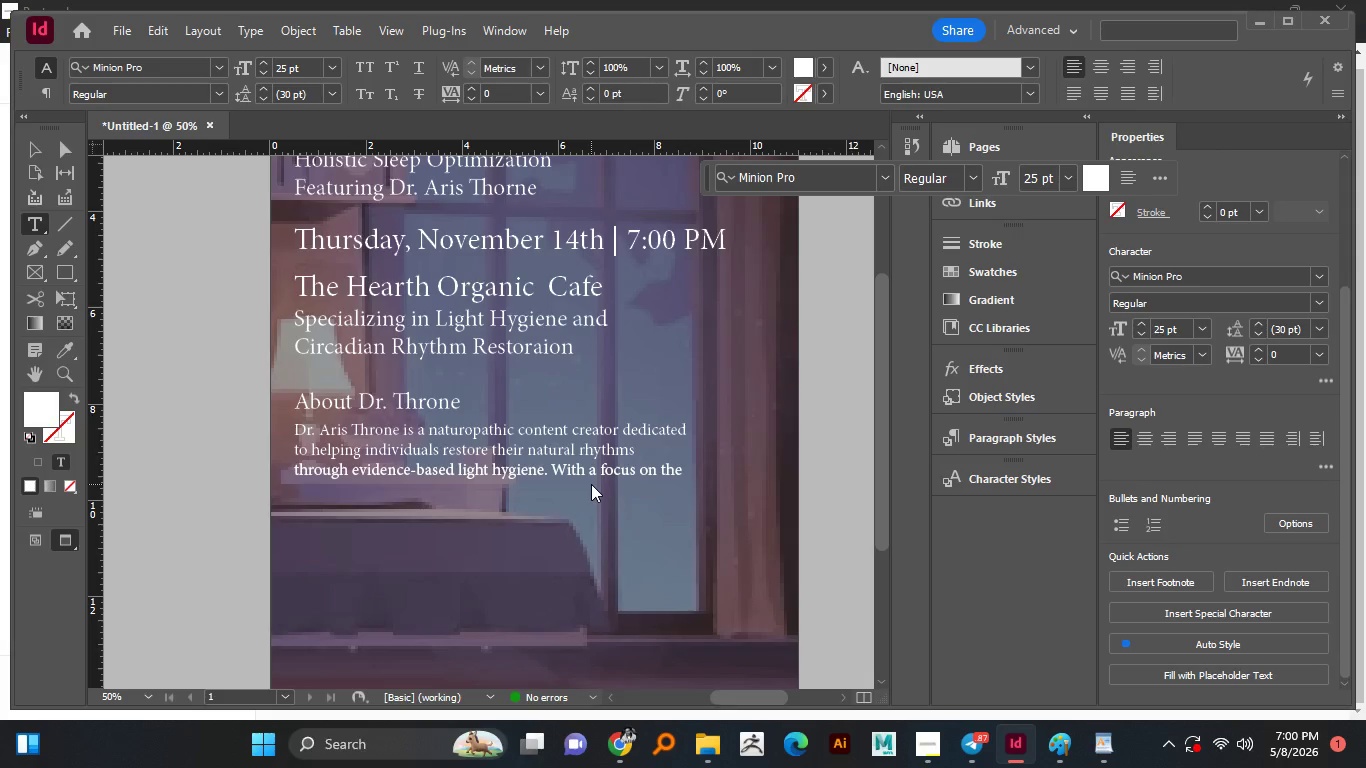 
wait(5.52)
 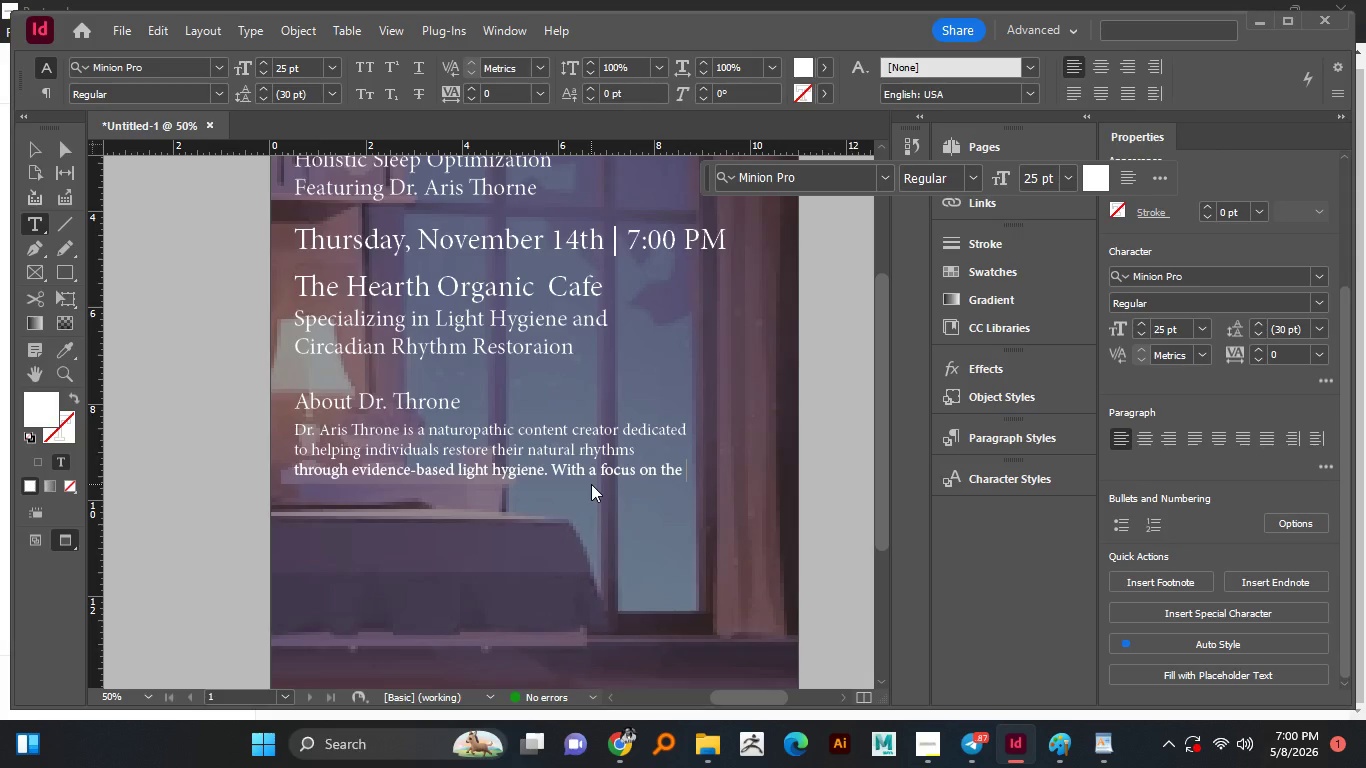 
key(Enter)
 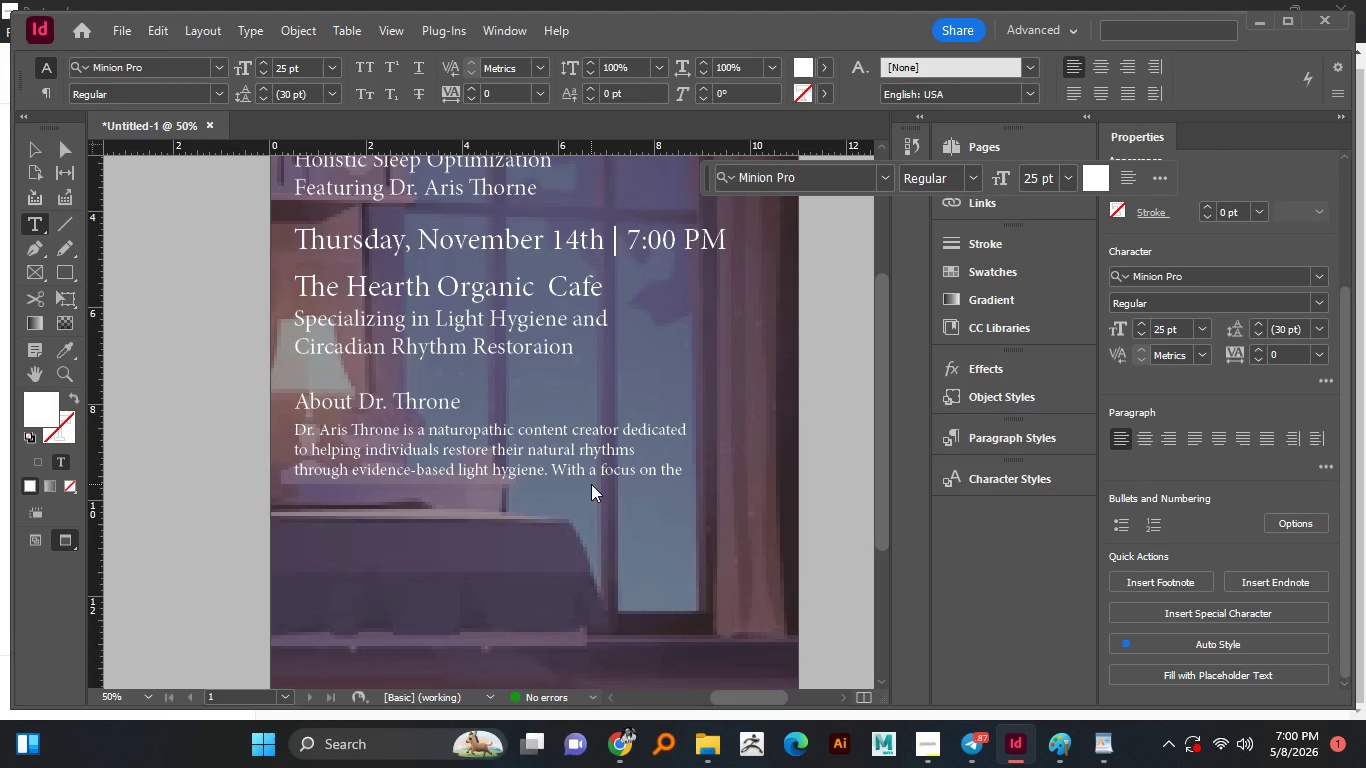 
type(bofy'd )
 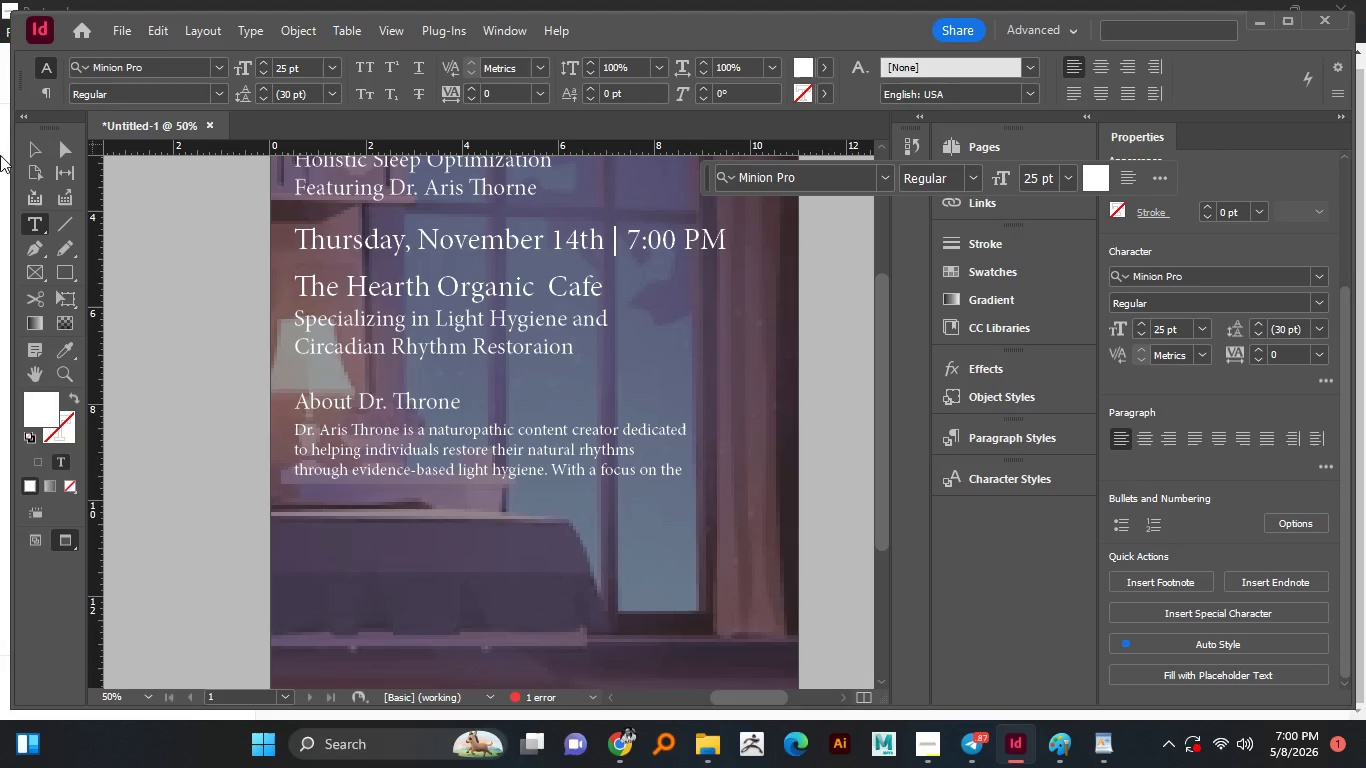 
left_click([27, 147])
 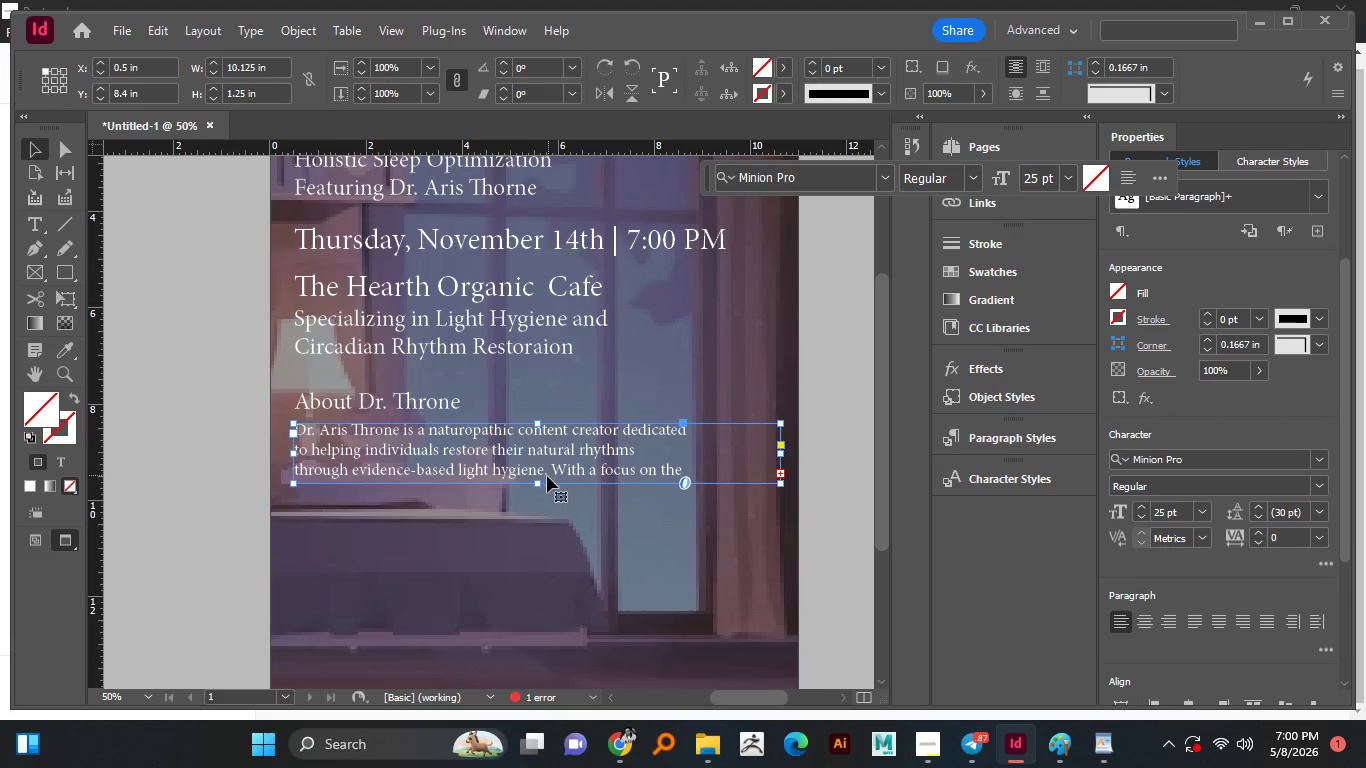 
left_click_drag(start_coordinate=[538, 483], to_coordinate=[540, 523])
 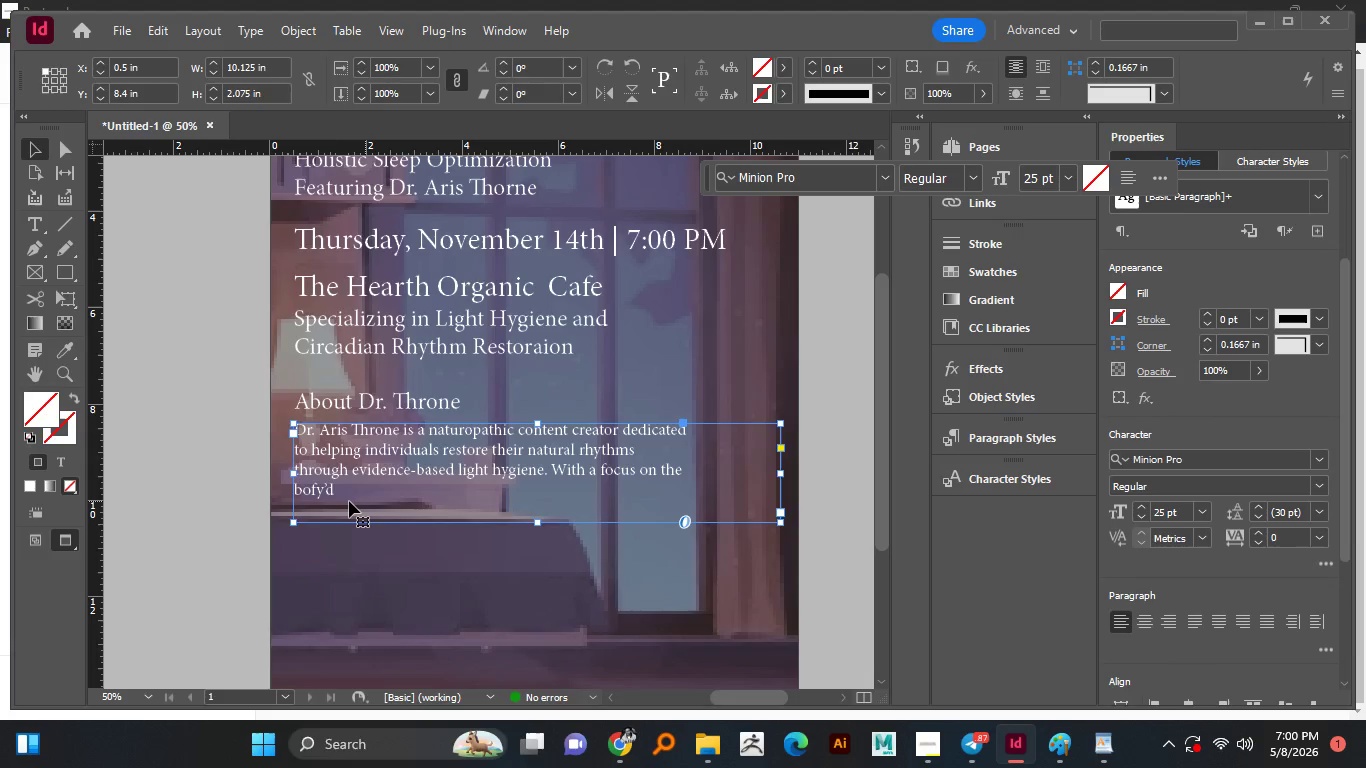 
double_click([346, 501])
 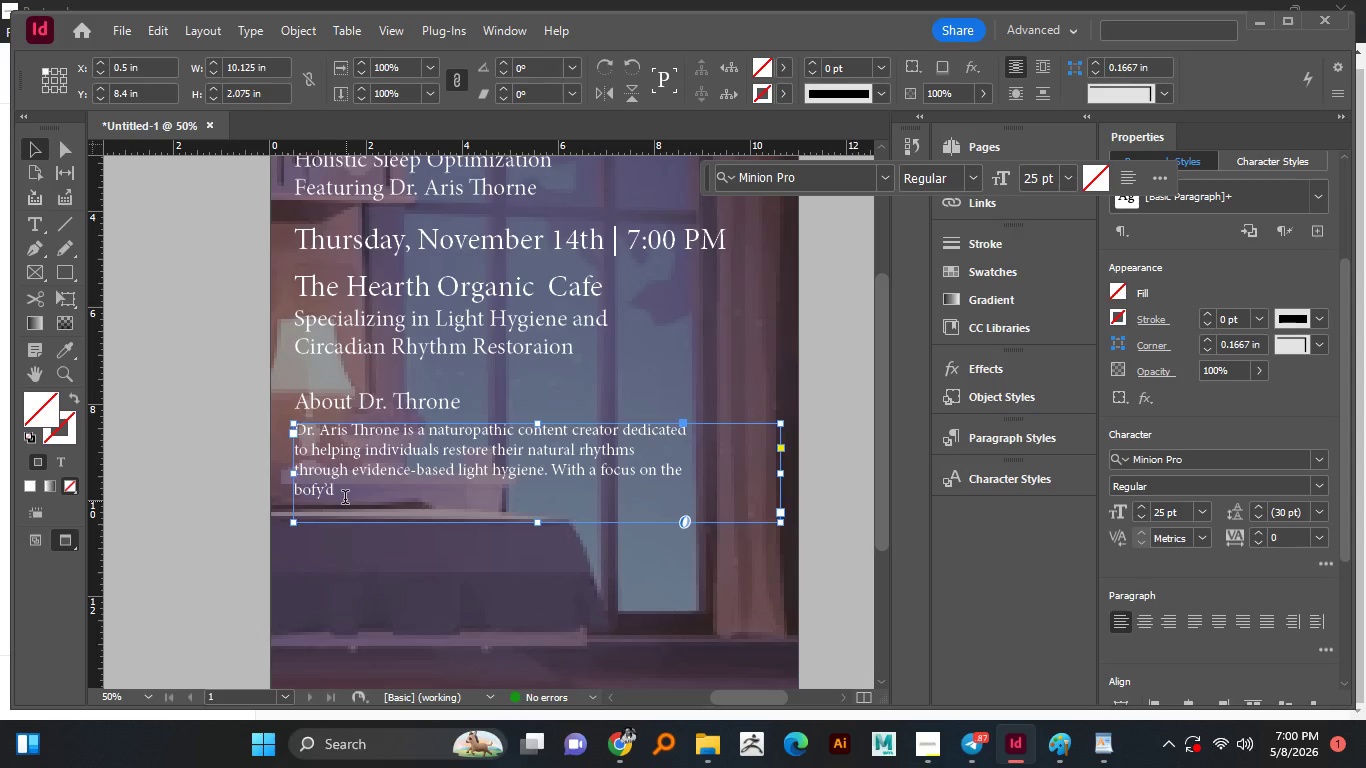 
left_click([345, 489])
 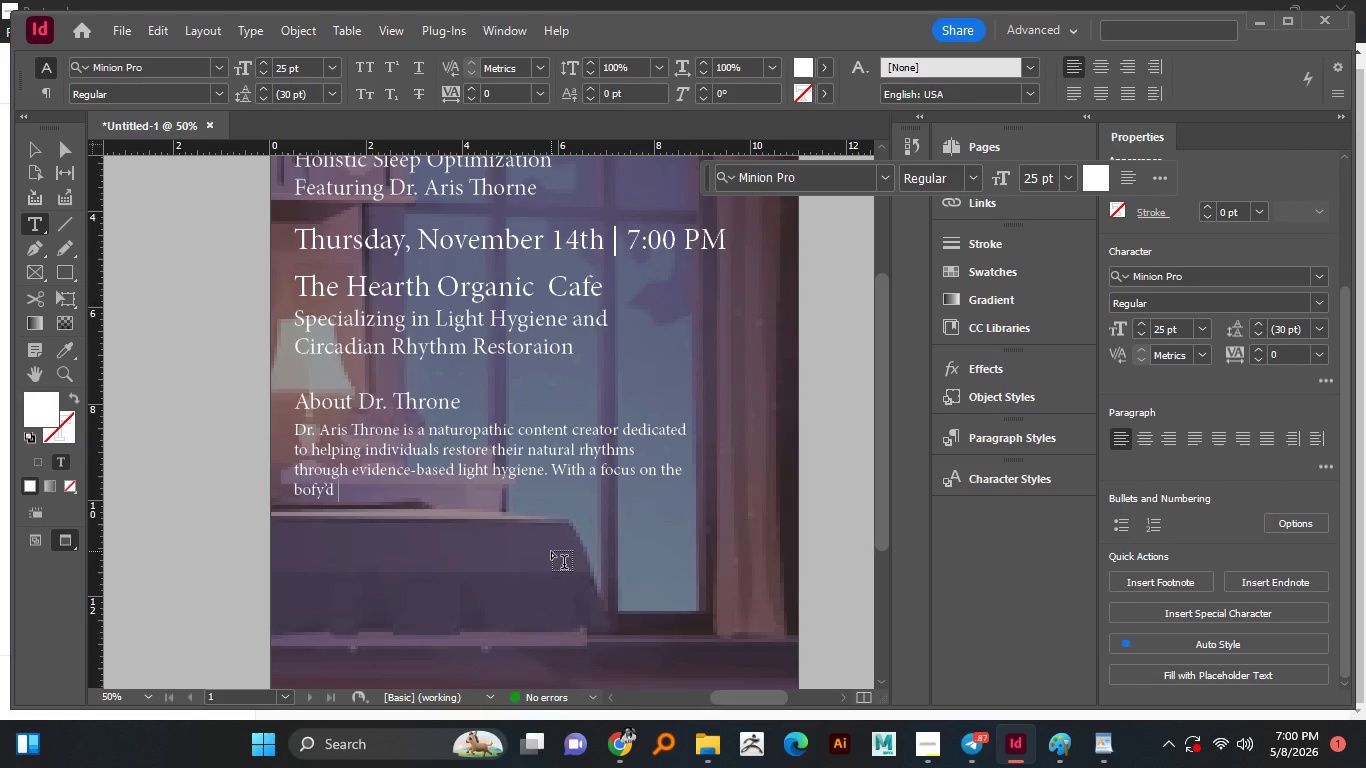 
key(Backspace)
 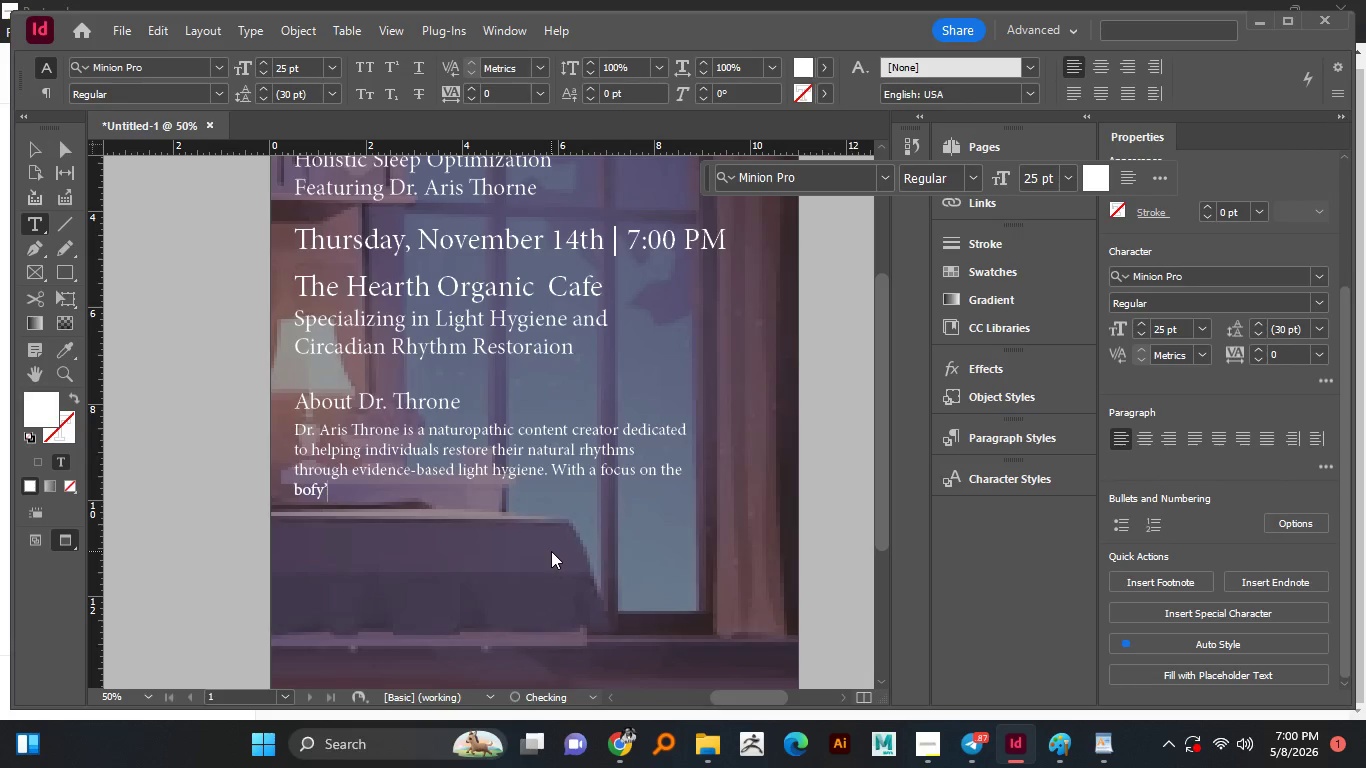 
key(Backspace)
 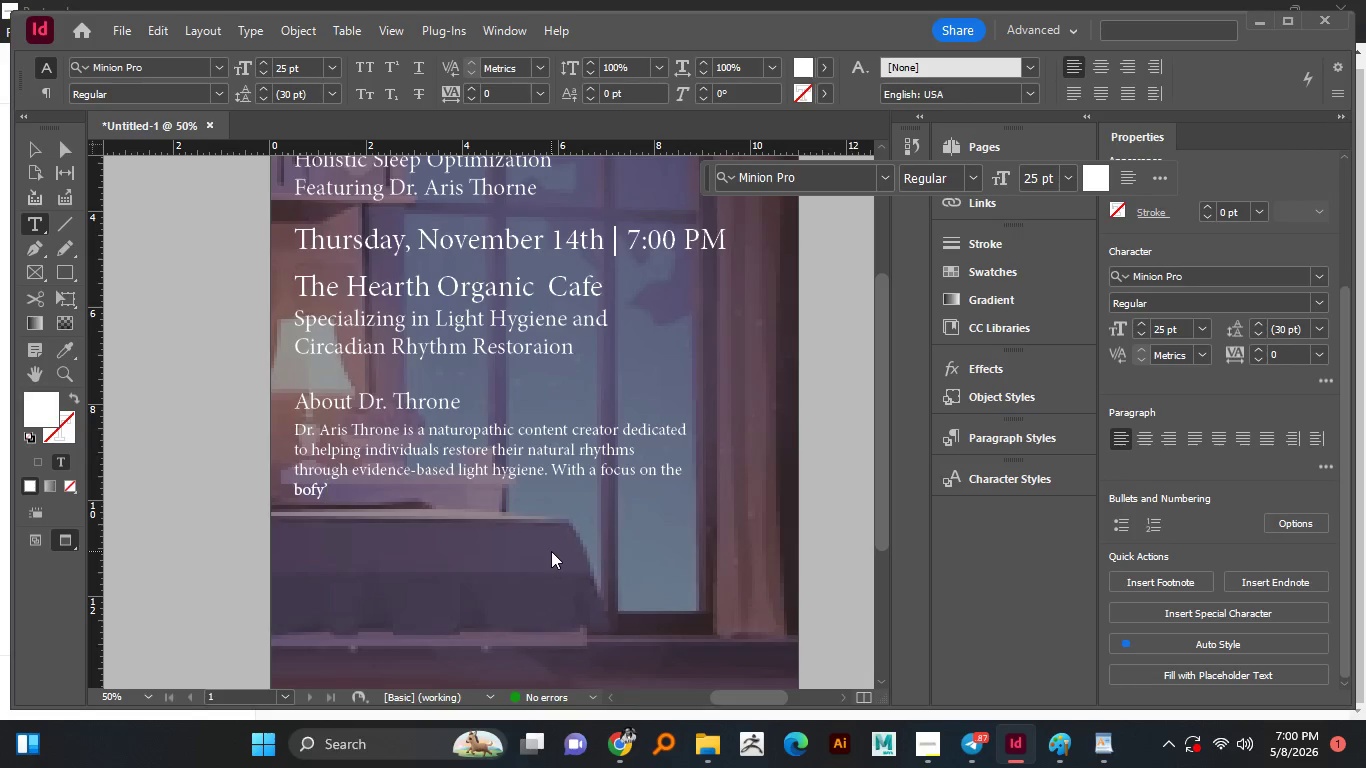 
key(S)
 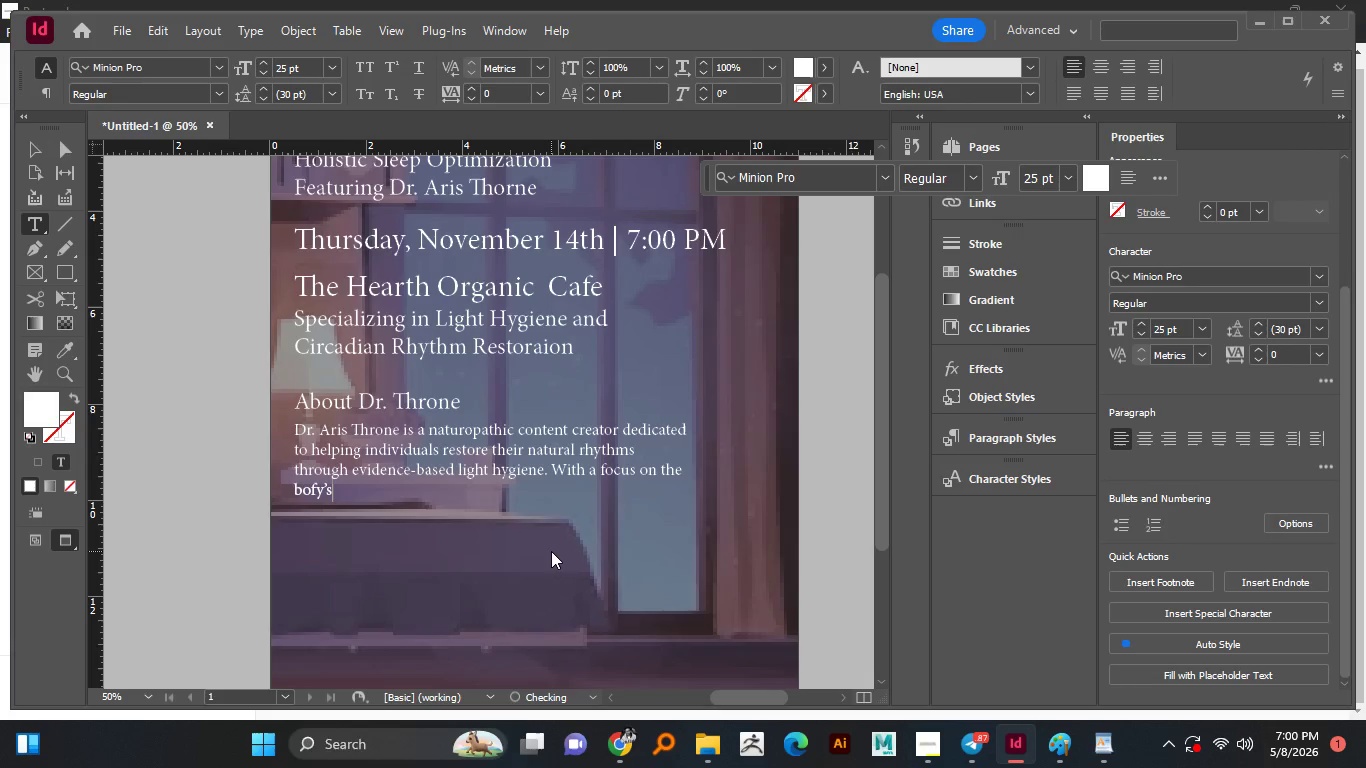 
key(Space)
 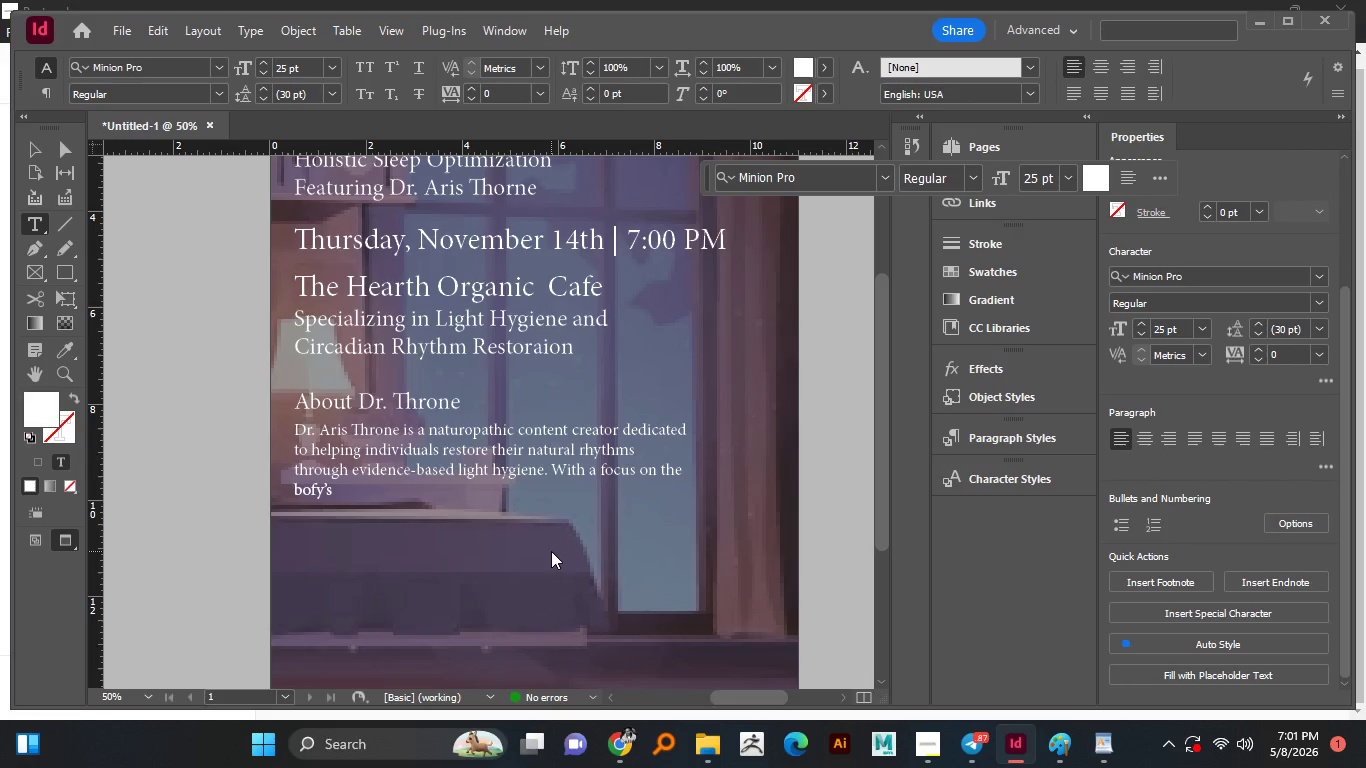 
key(ArrowLeft)
 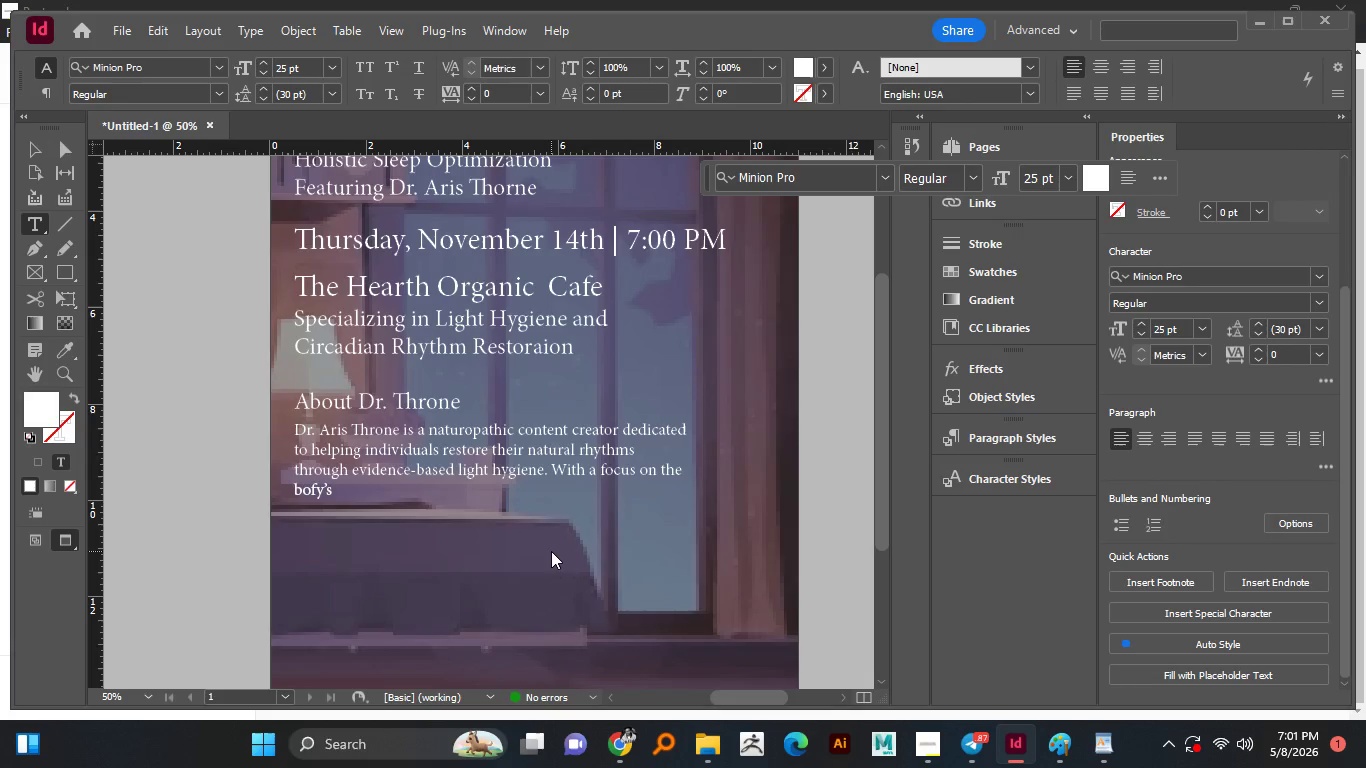 
key(ArrowLeft)
 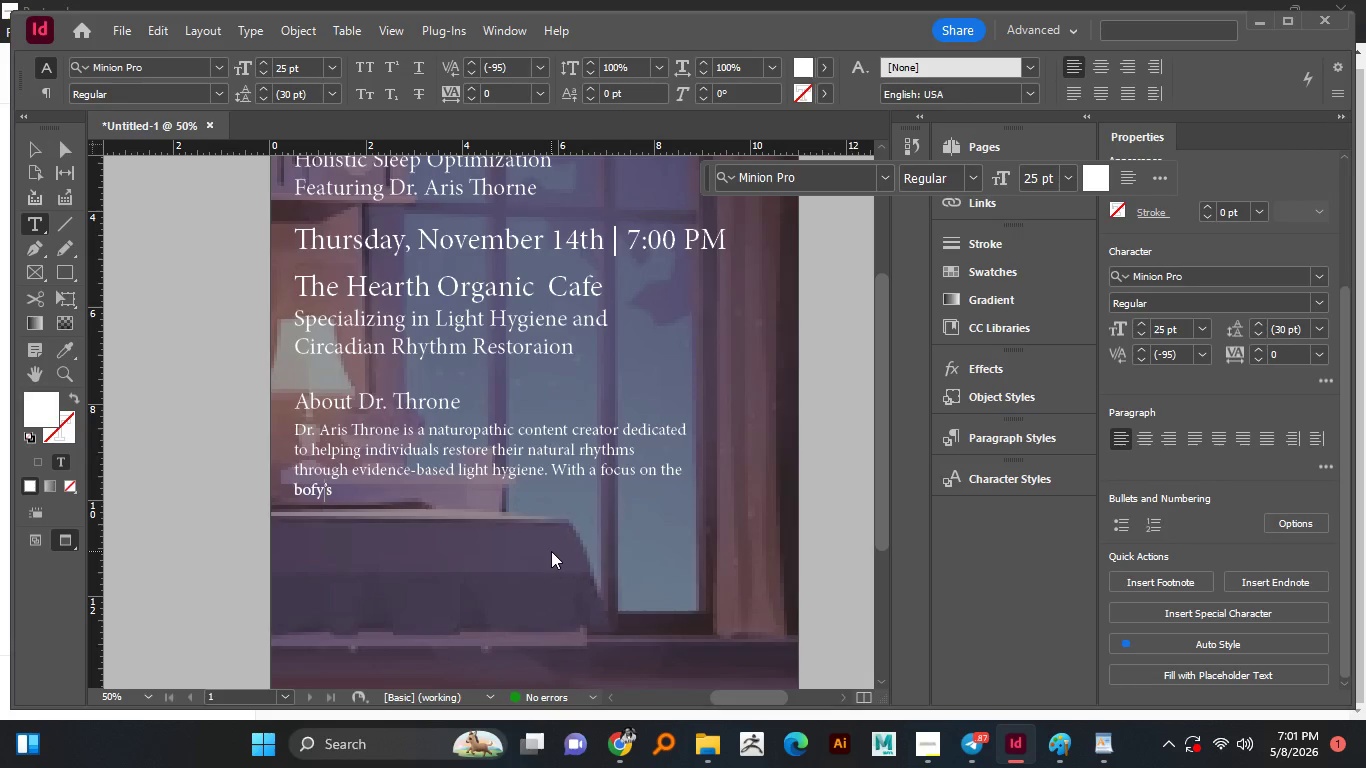 
key(ArrowLeft)
 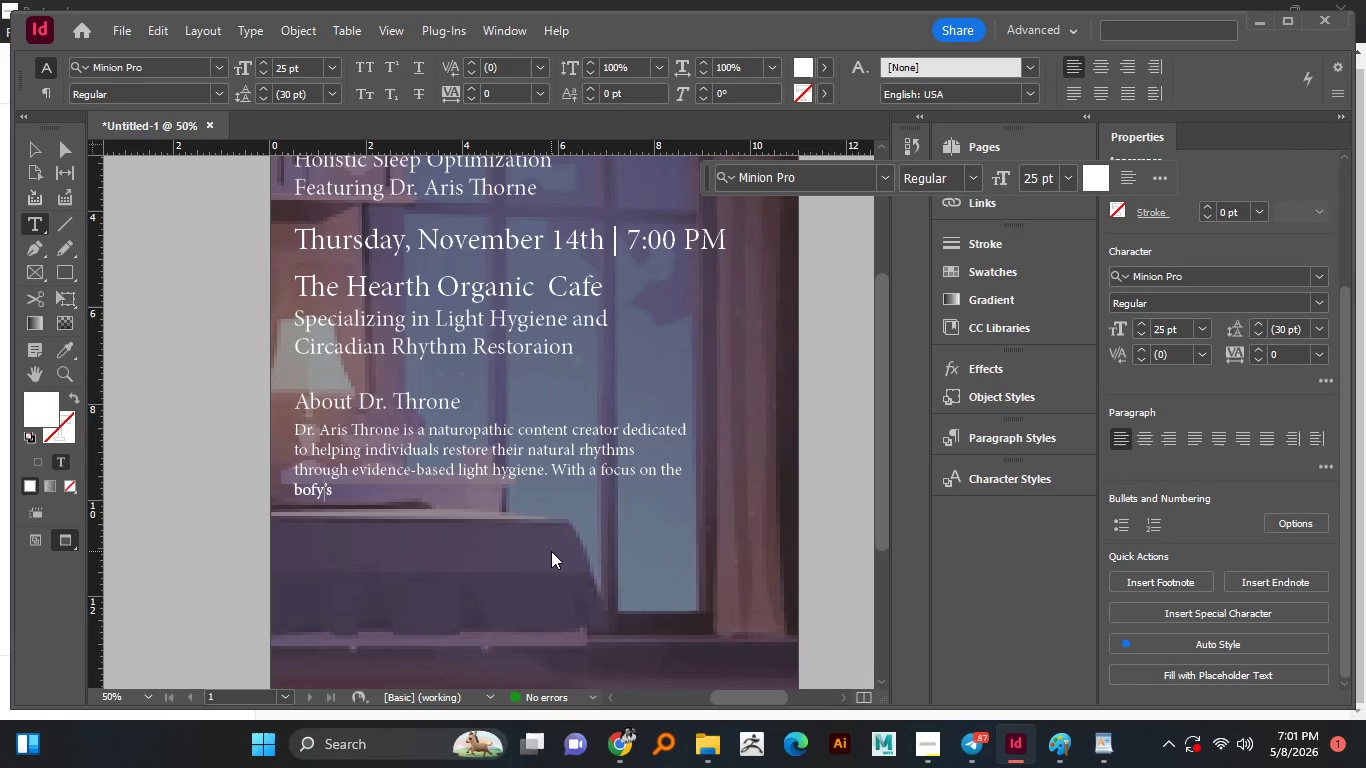 
key(ArrowLeft)
 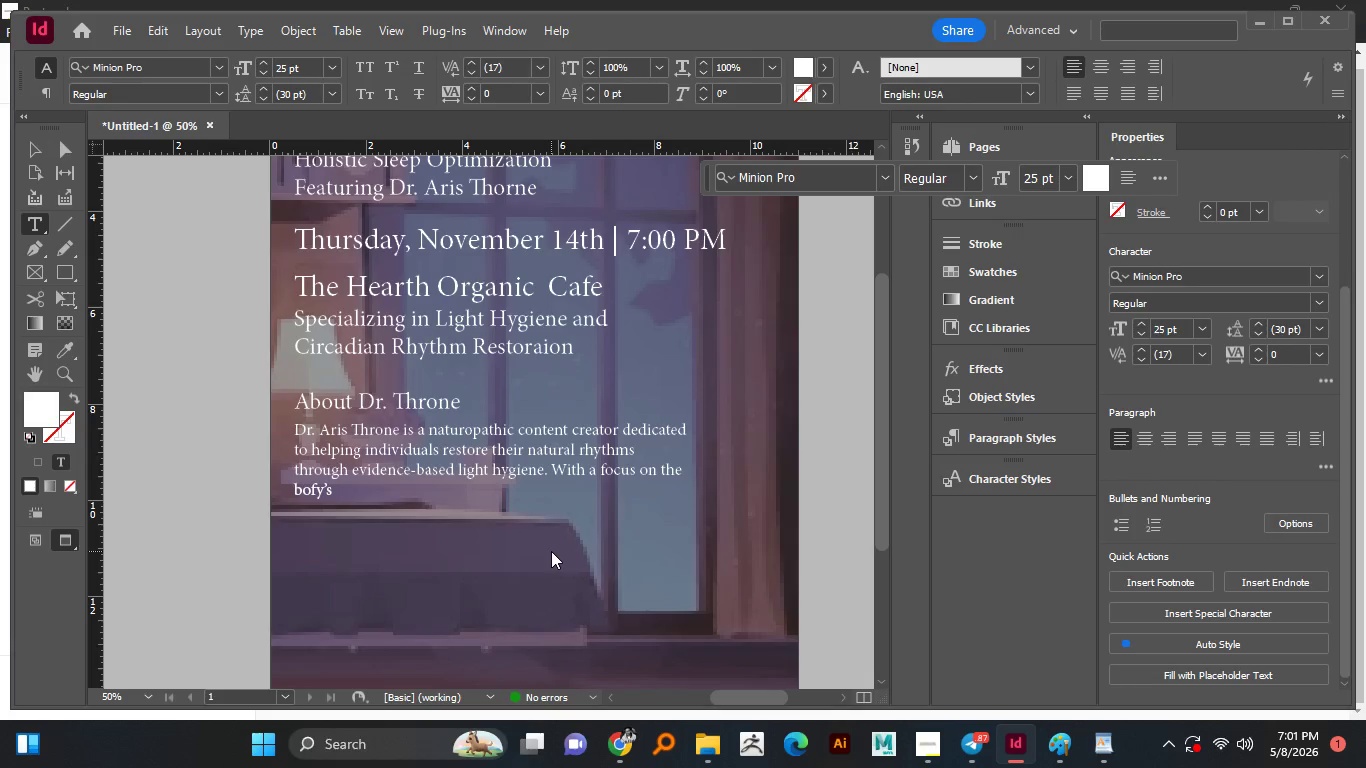 
key(Backspace)
 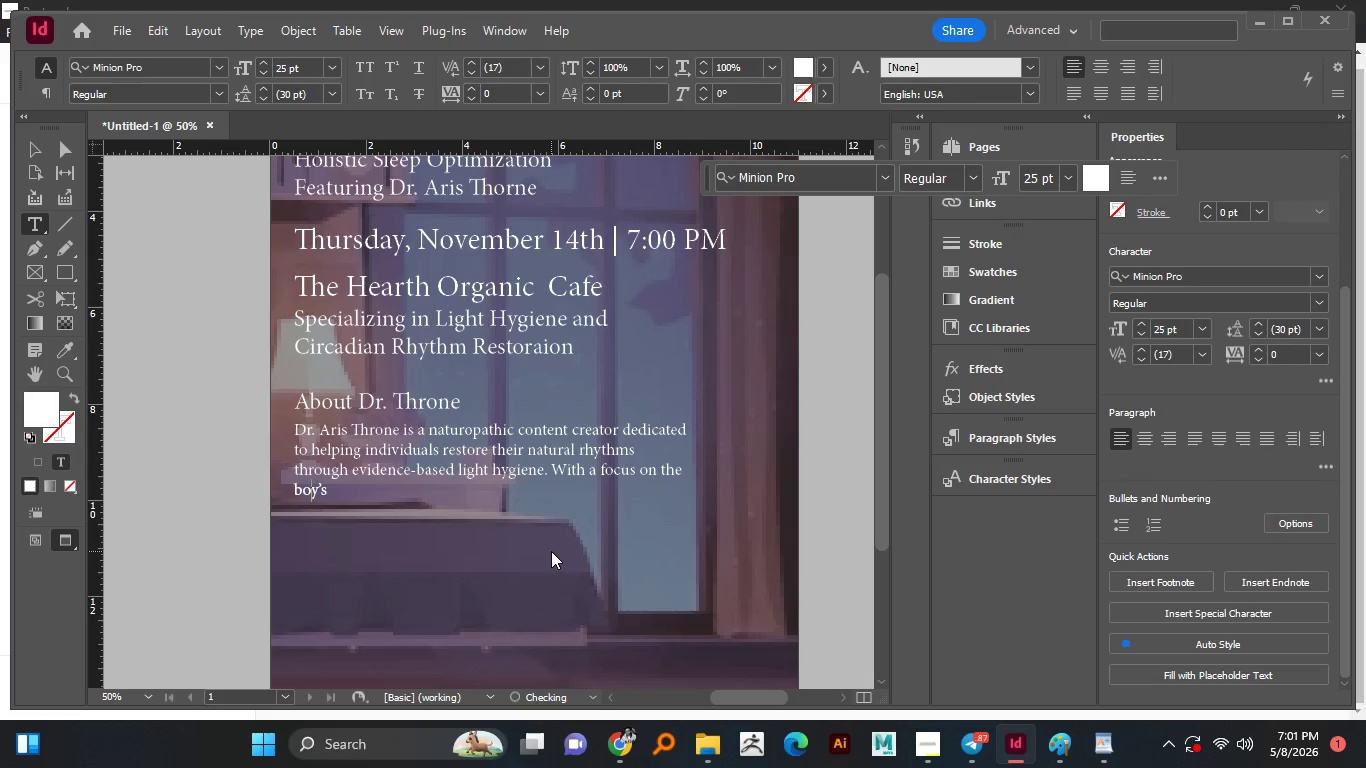 
key(D)
 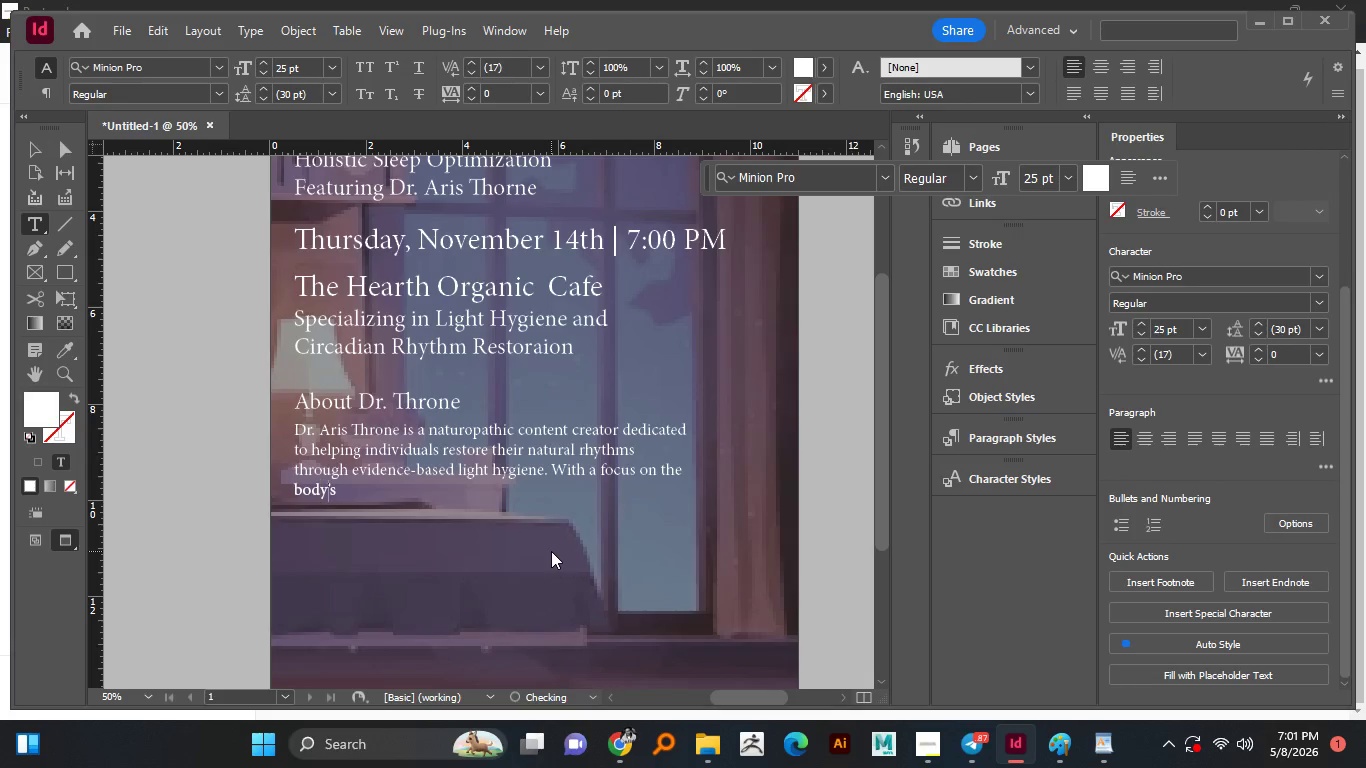 
key(ArrowRight)
 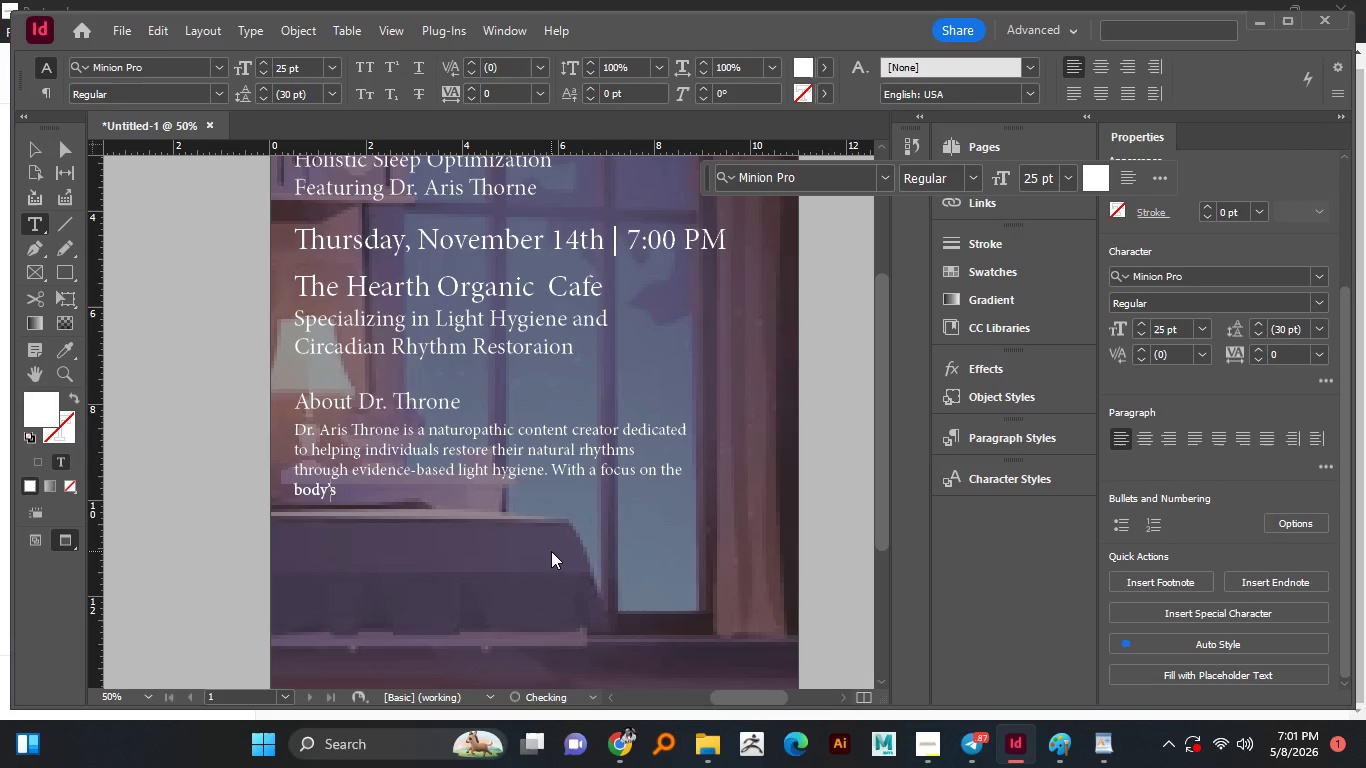 
key(ArrowRight)
 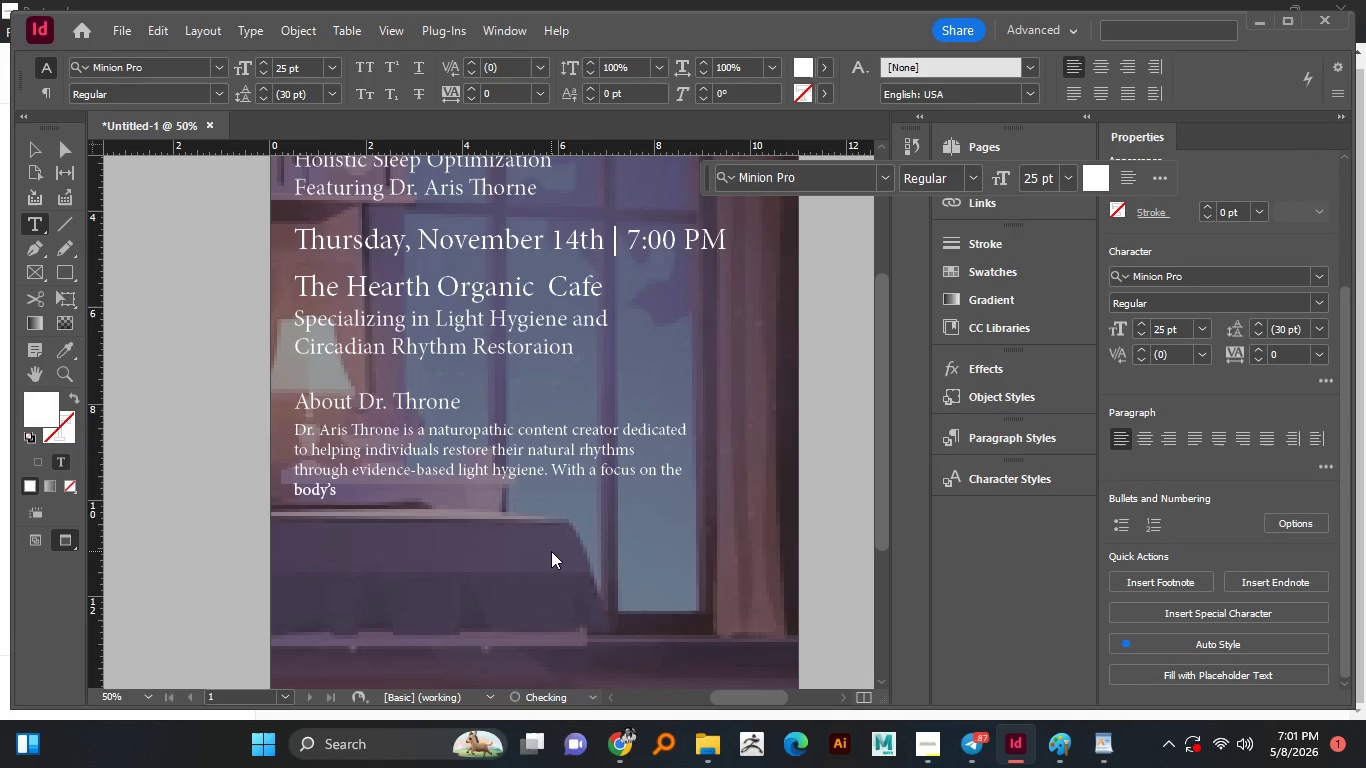 
key(ArrowRight)
 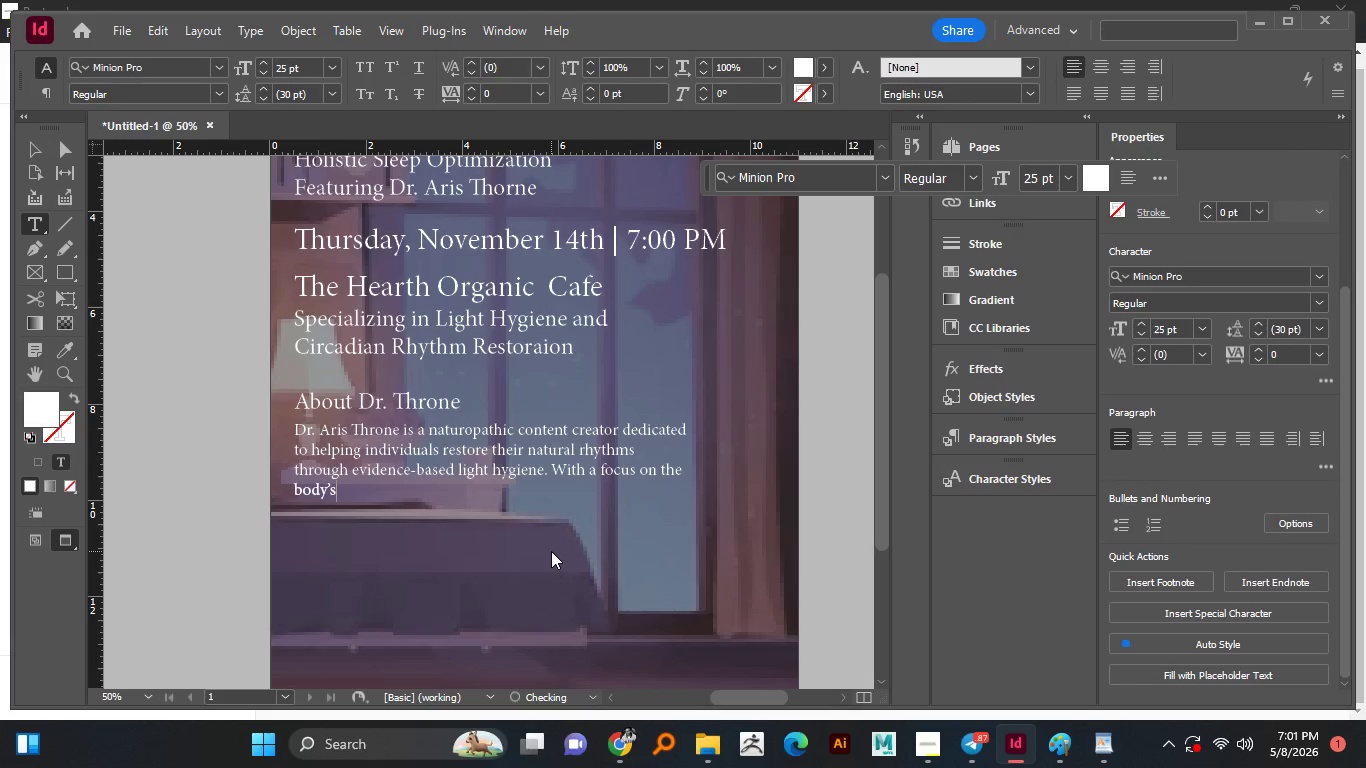 
key(ArrowRight)
 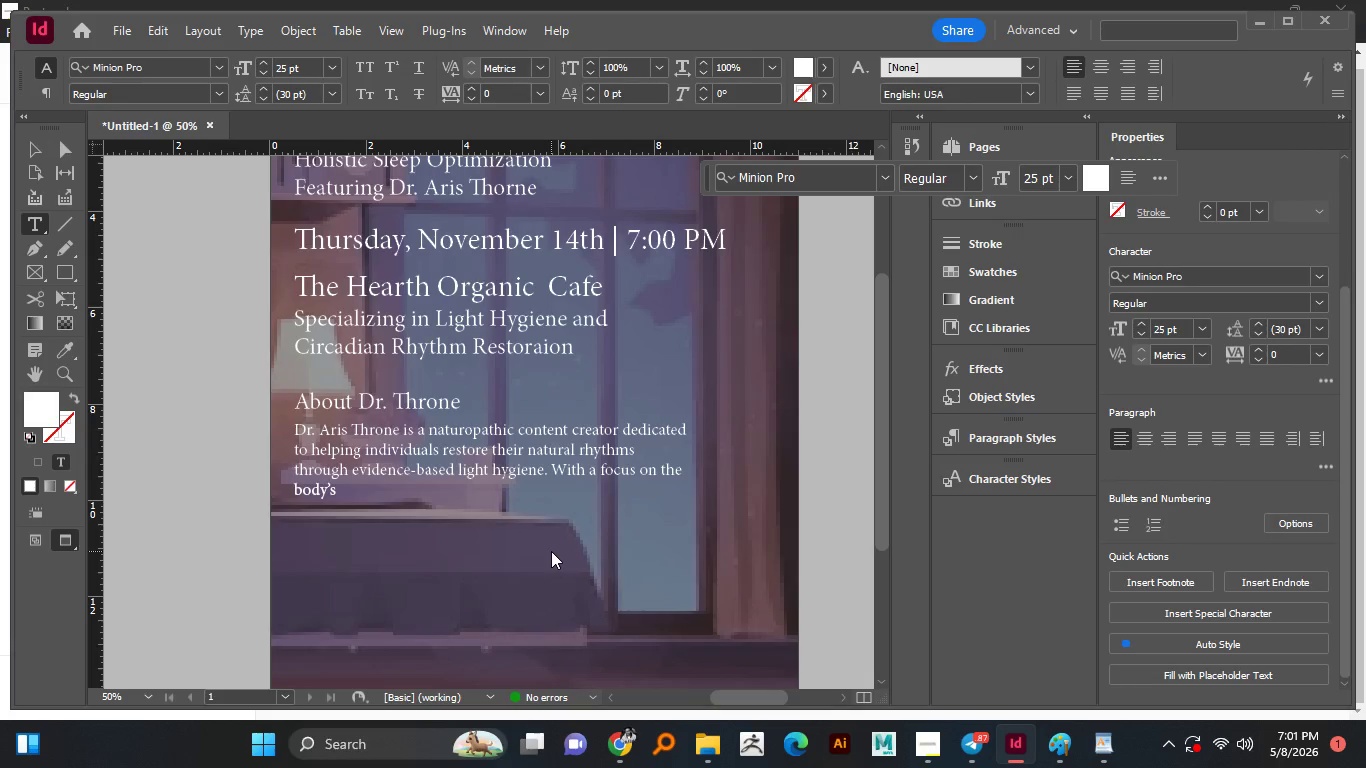 
type(internal clovk )
key(Backspace)
key(Backspace)
key(Backspace)
type(k)
key(Backspace)
type(ck )
key(Backspace)
type(, )
 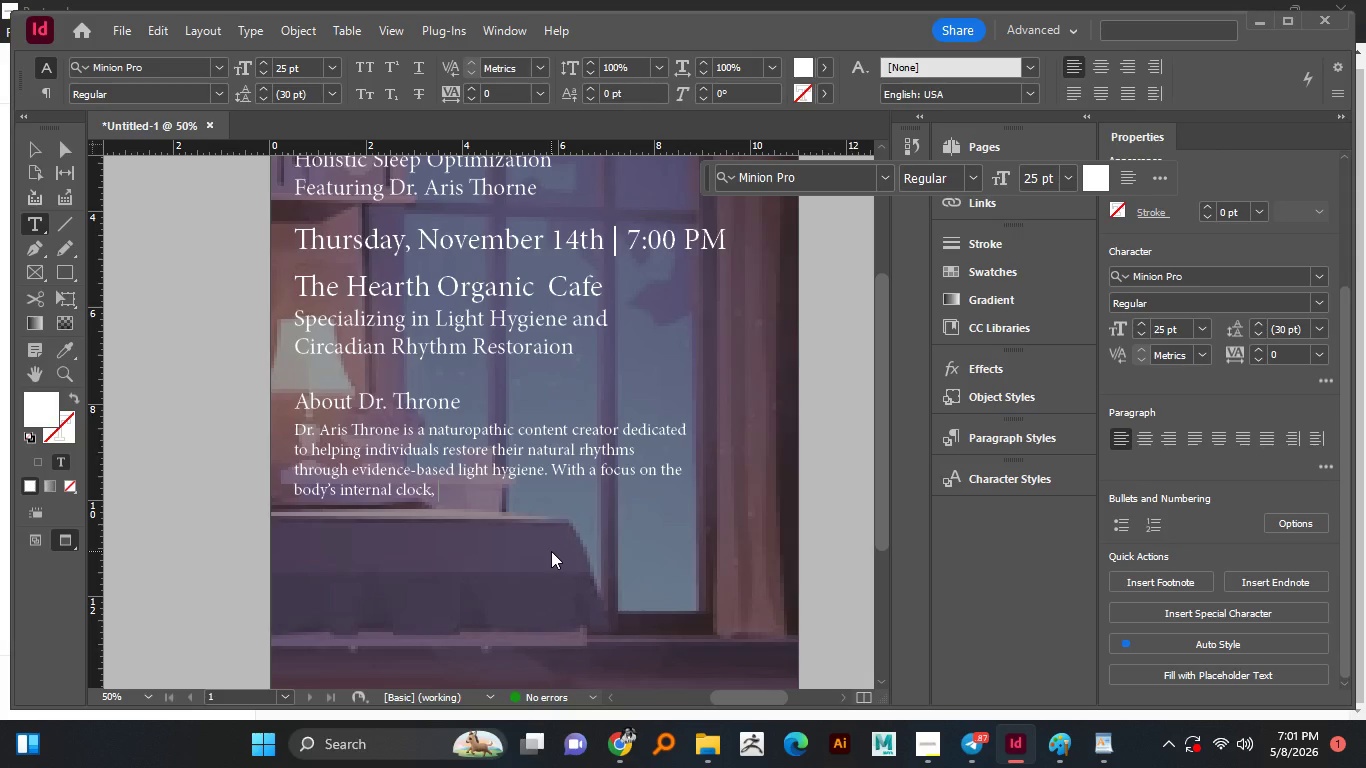 
wait(6.27)
 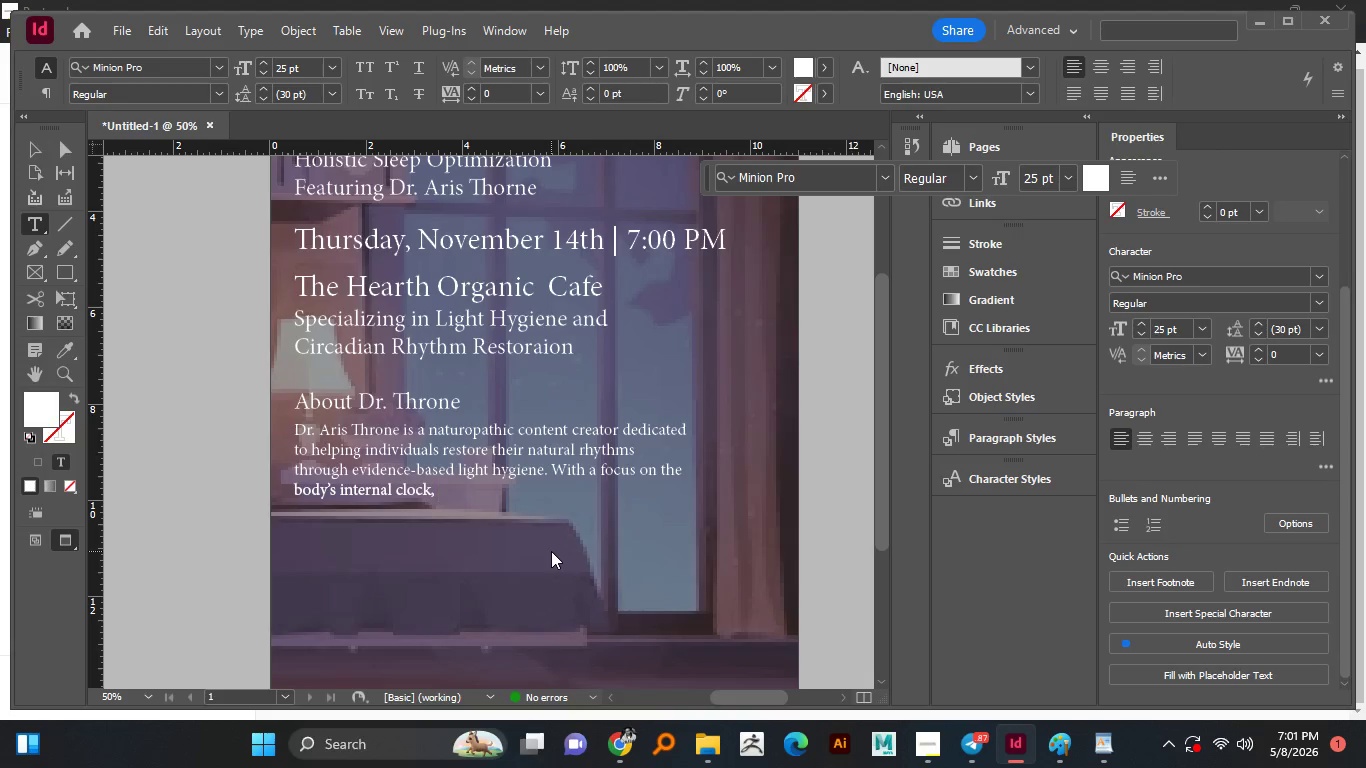 
type(her worl)
key(Backspace)
type(kshop )
 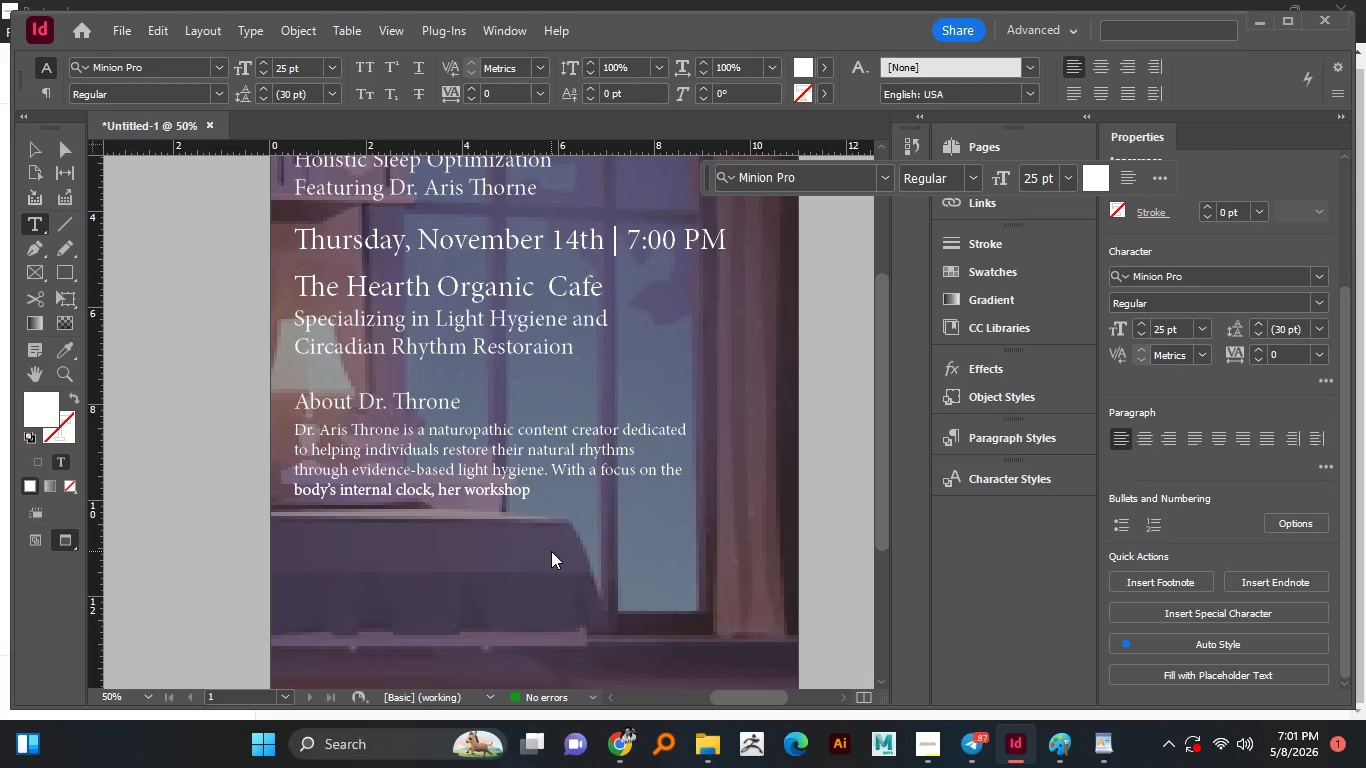 
key(Backspace)
 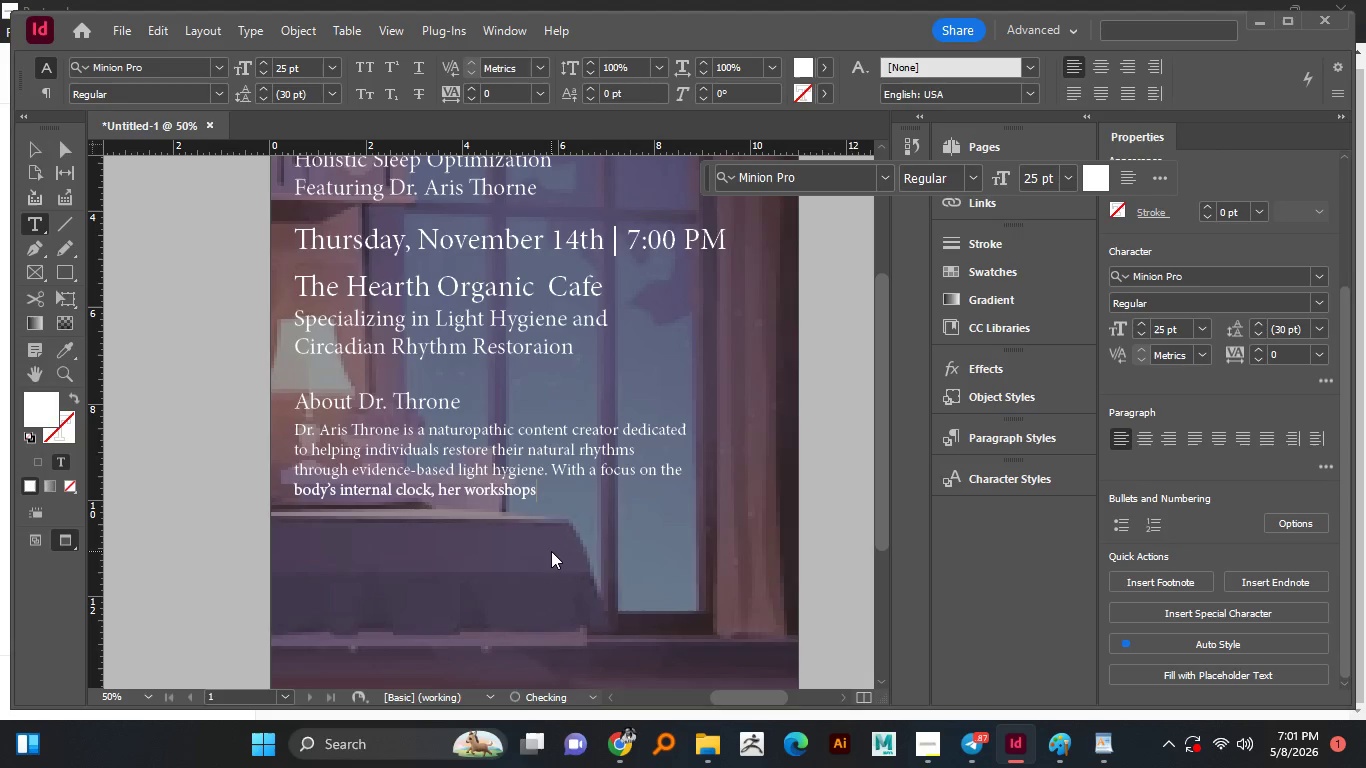 
key(S)
 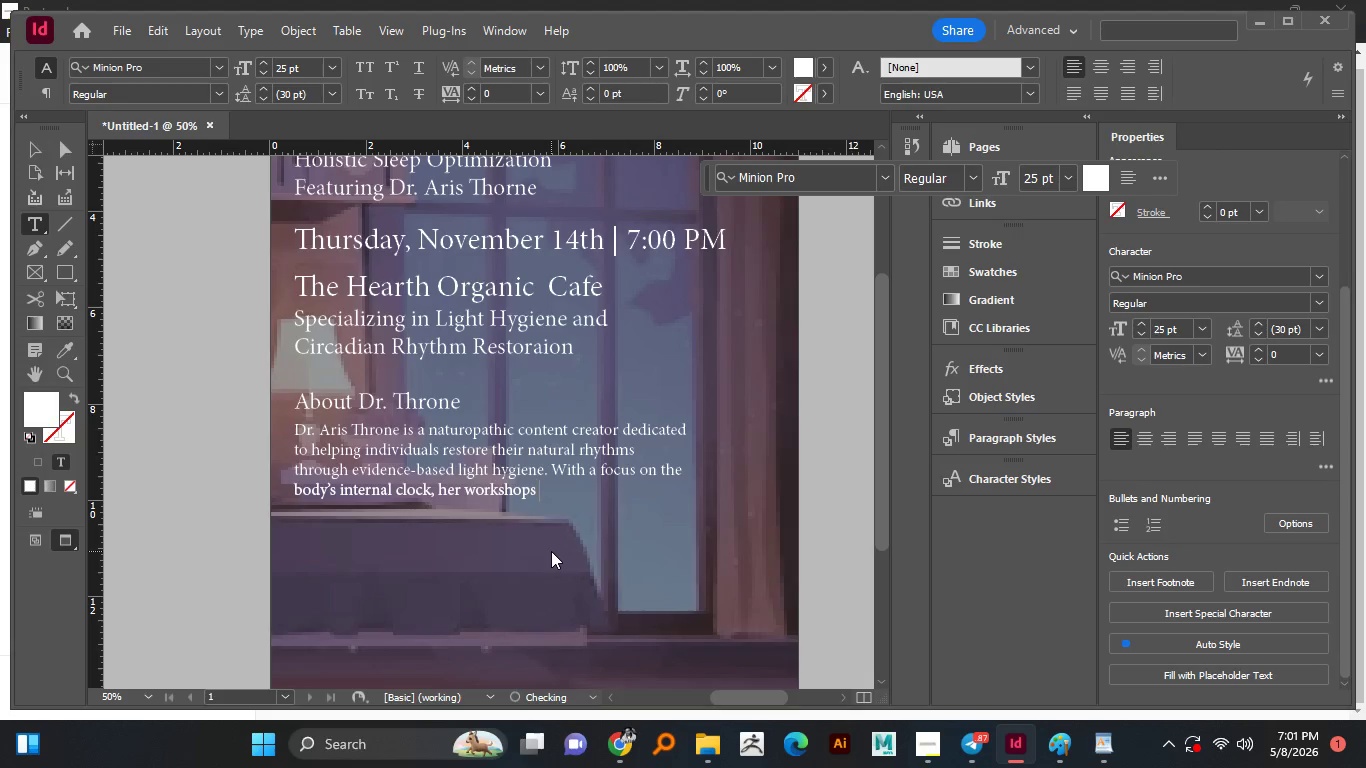 
key(Space)
 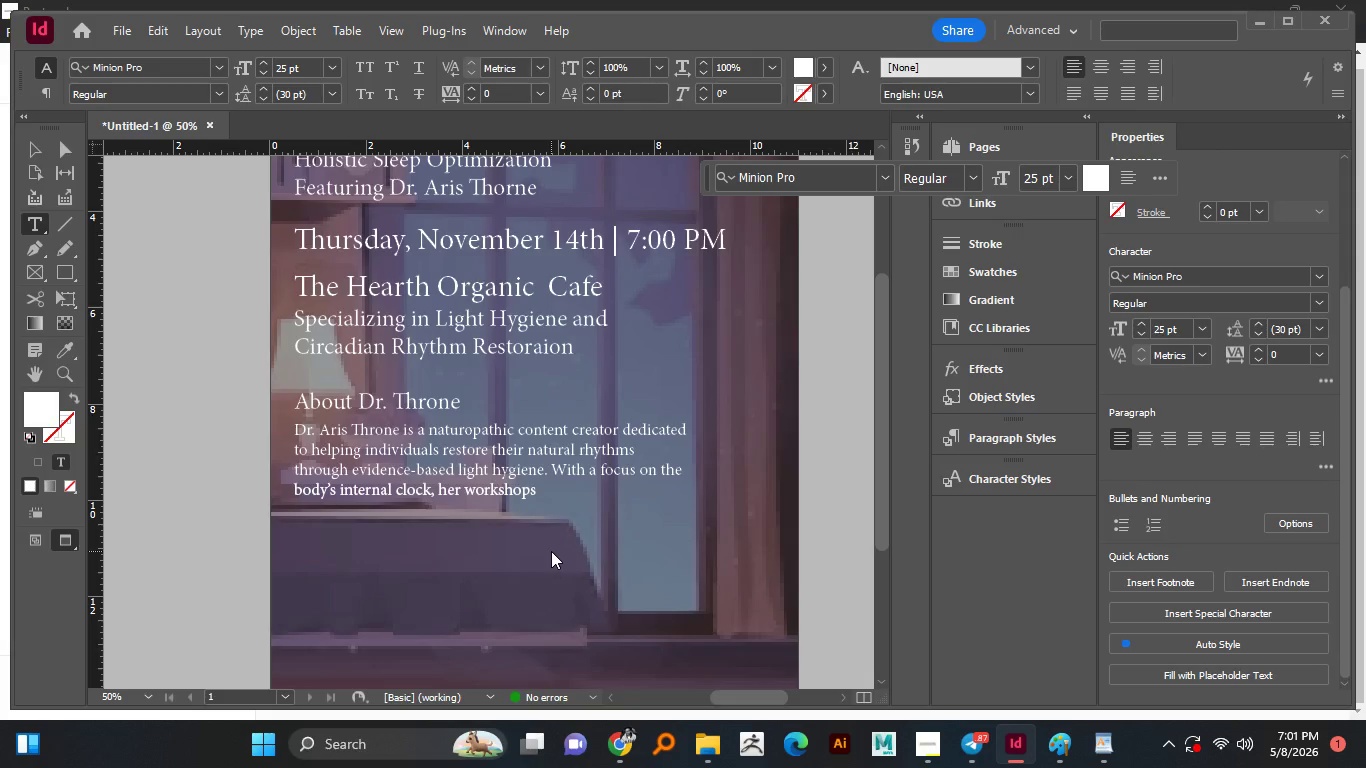 
type(pro)
 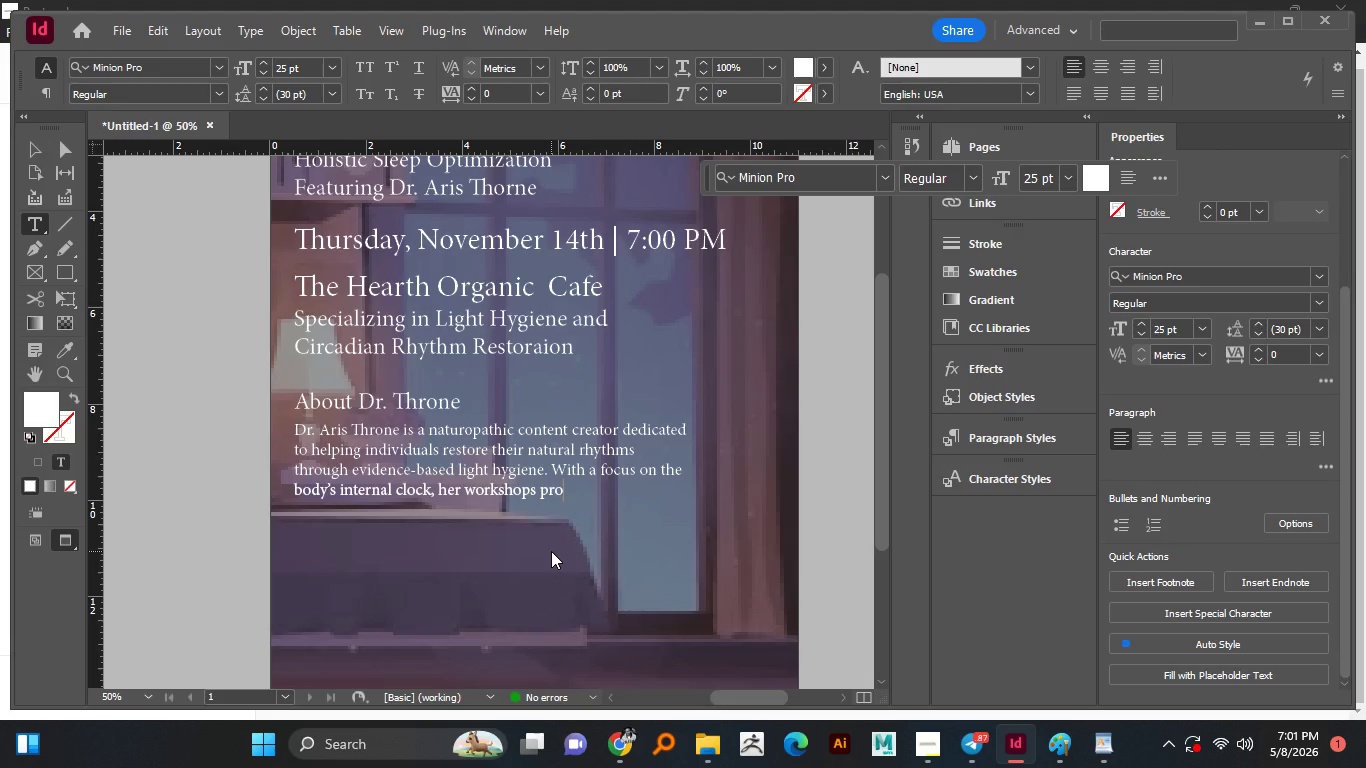 
type(vi)
 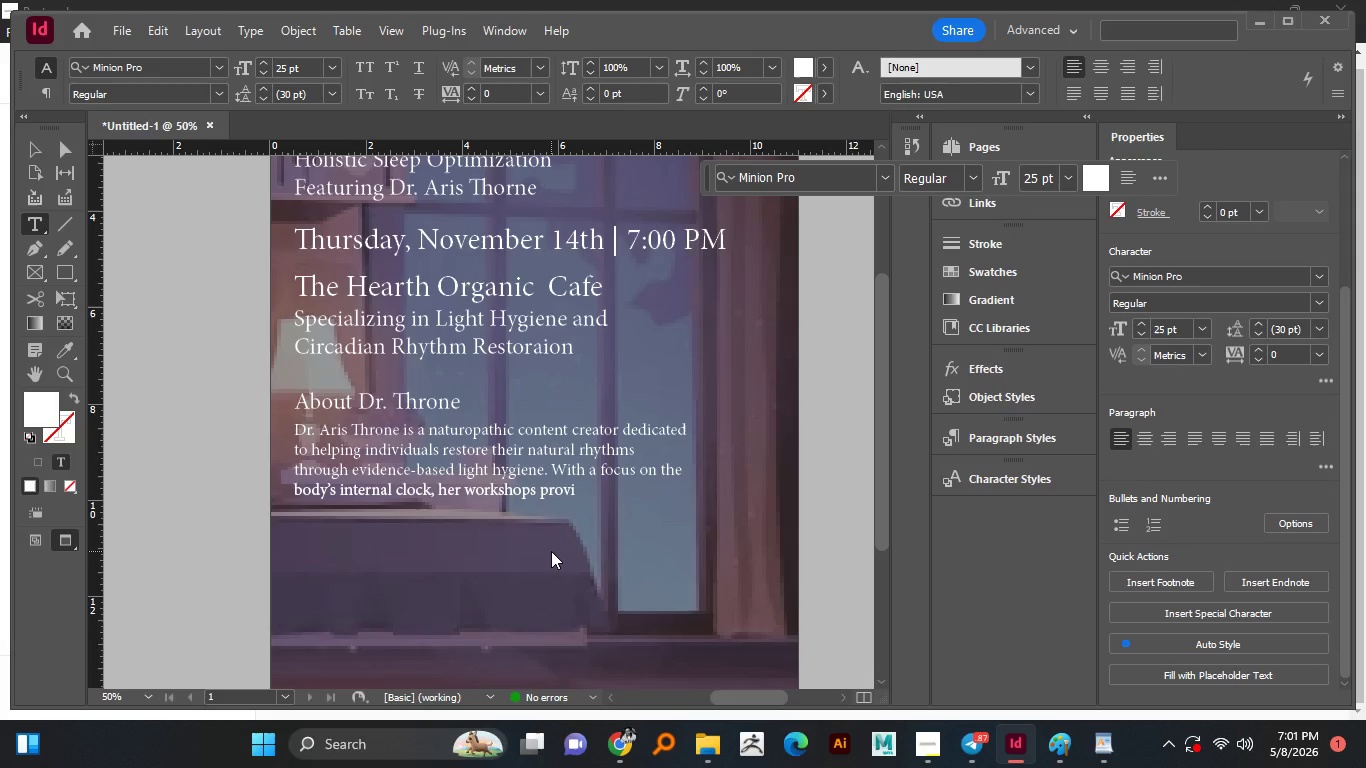 
type(ams )
 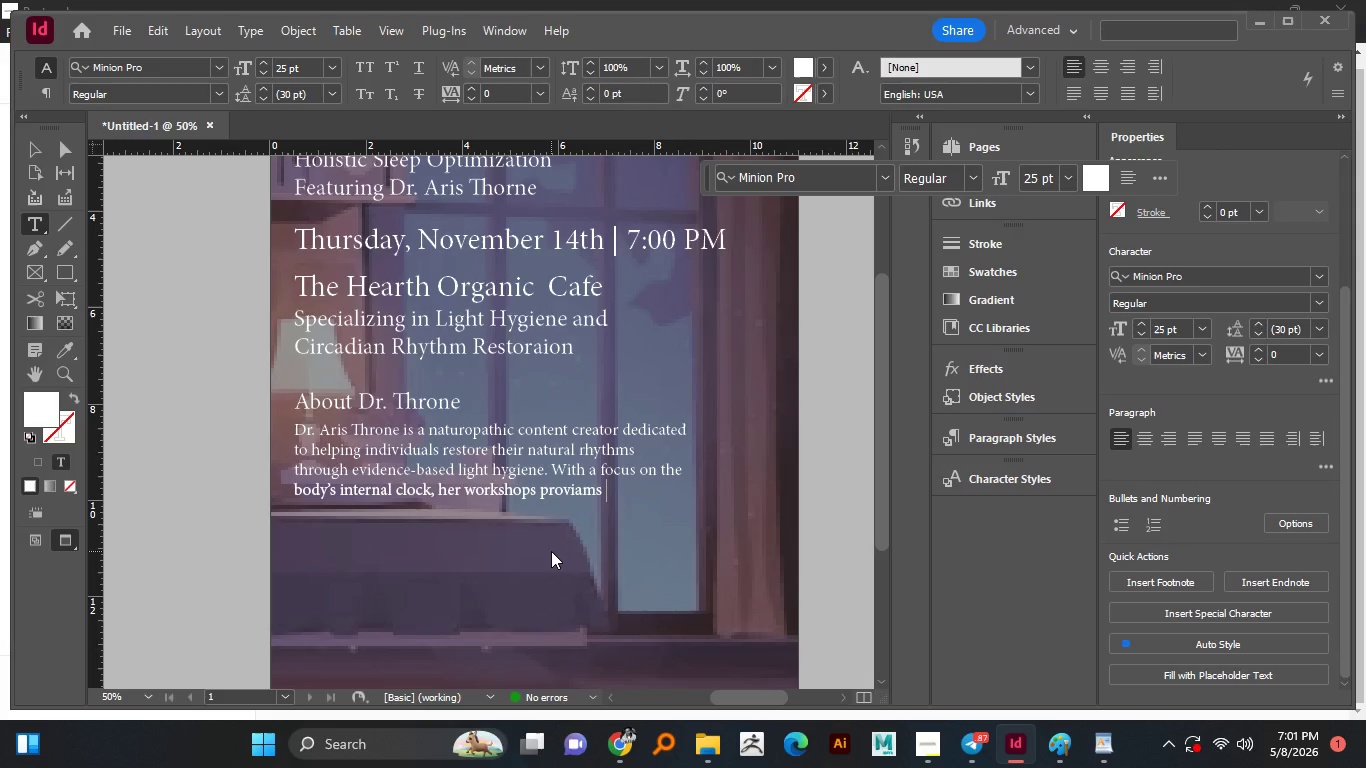 
type(provide)
 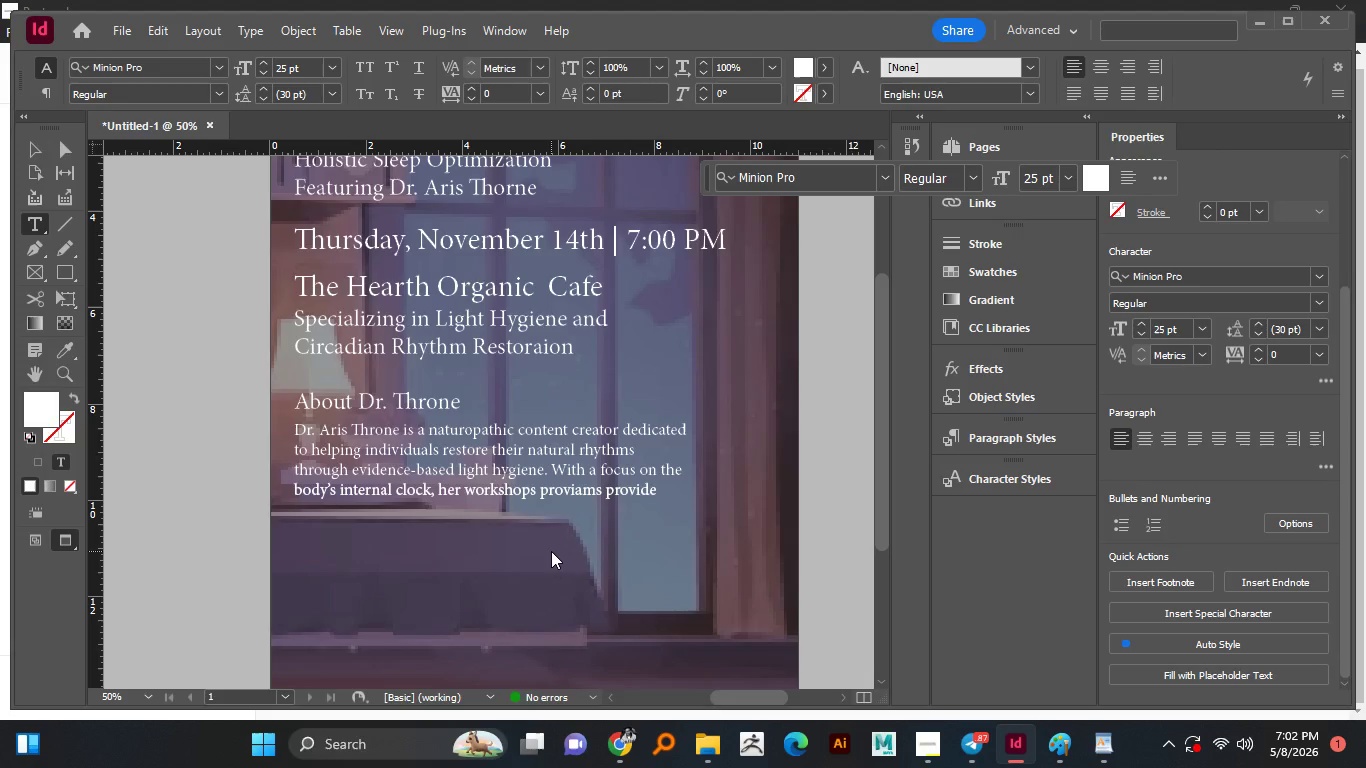 
key(Space)
 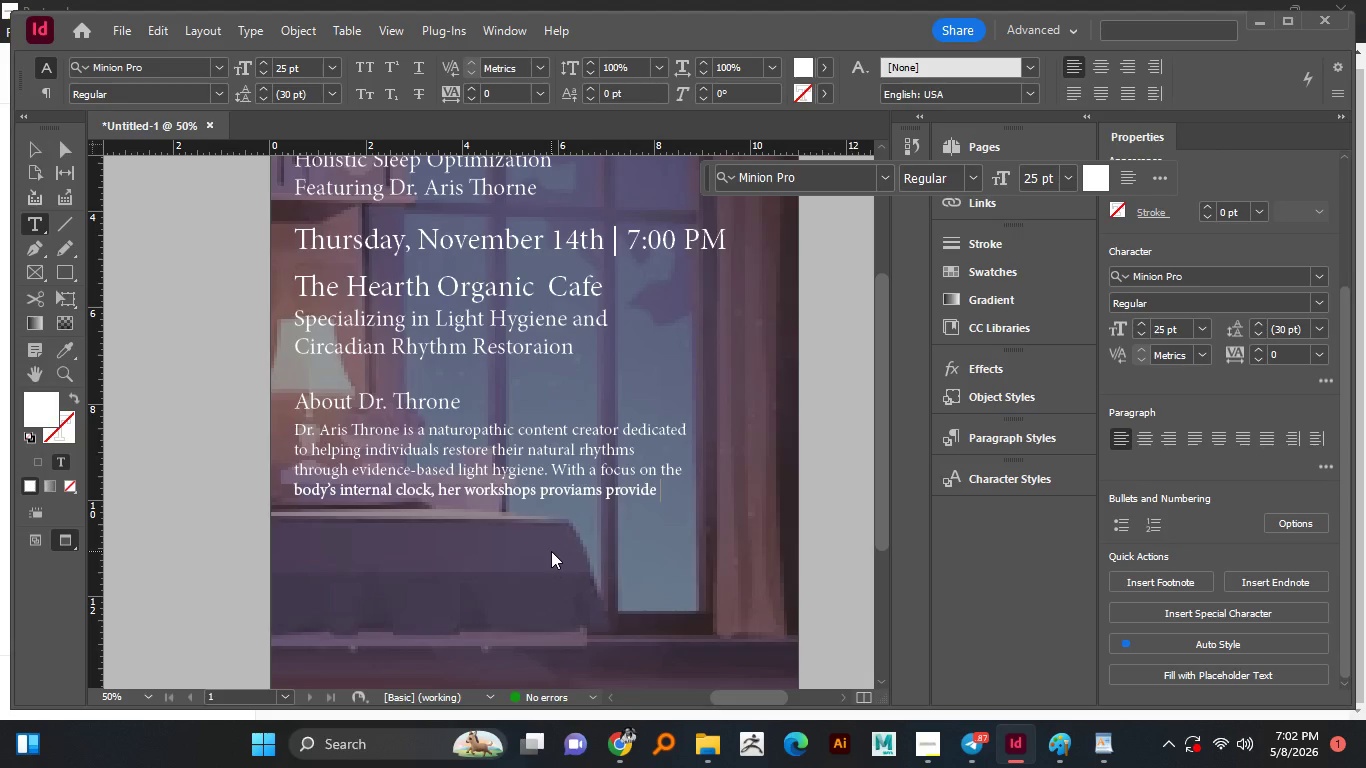 
key(Enter)
 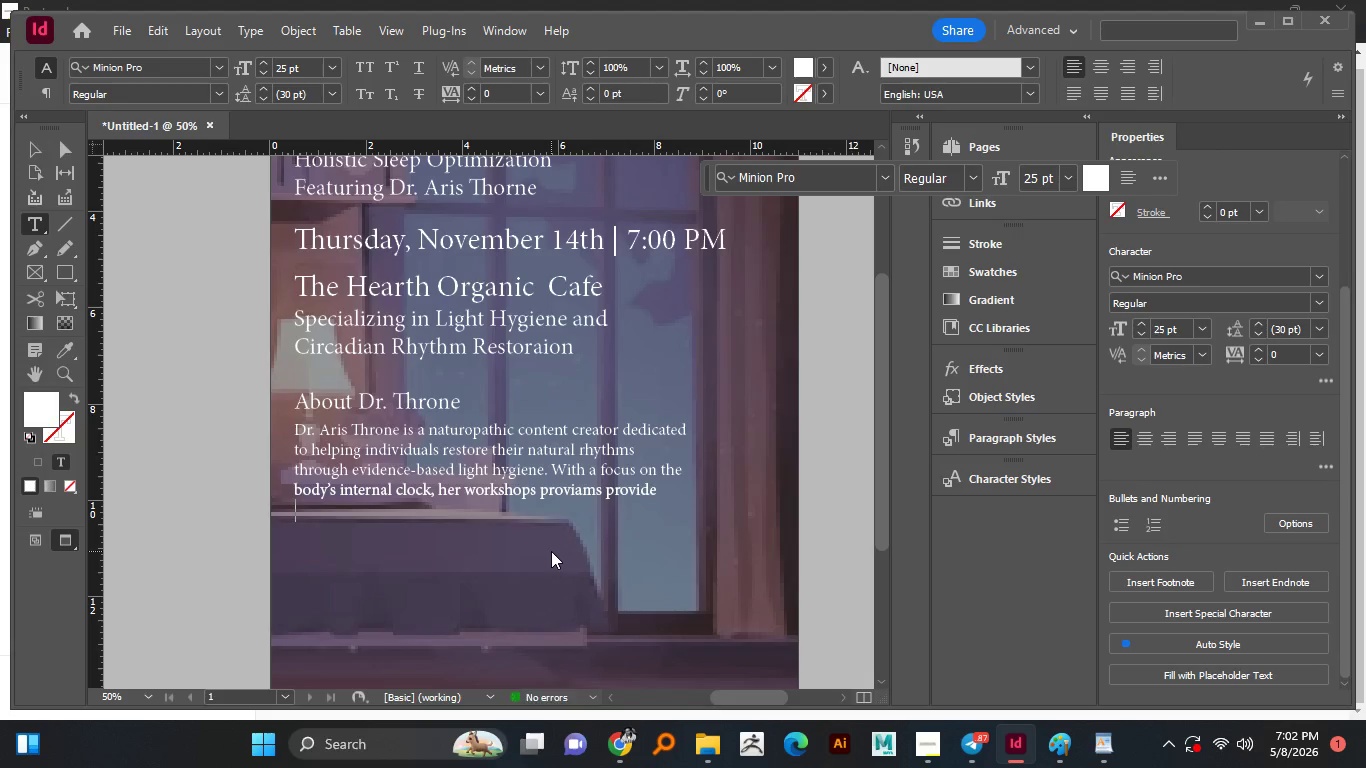 
type(actionable )
 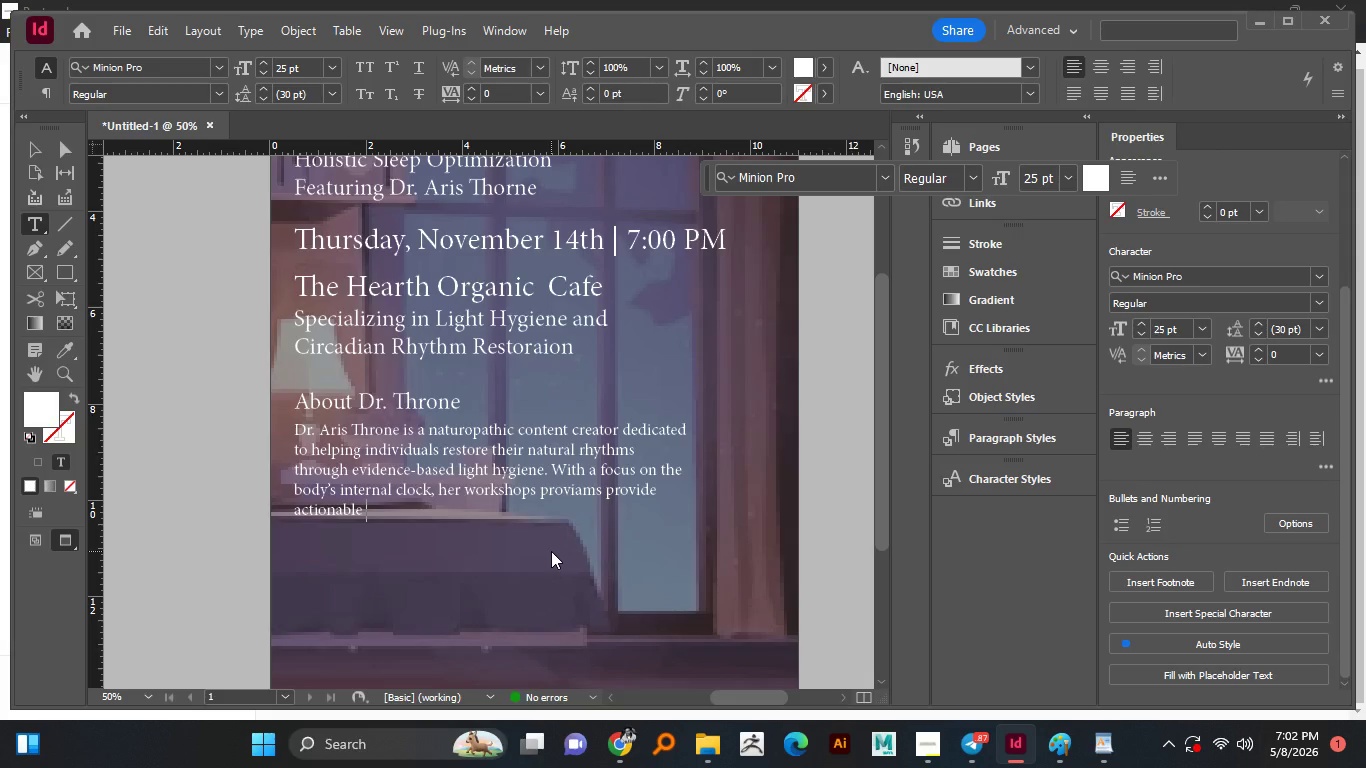 
type(insights )
 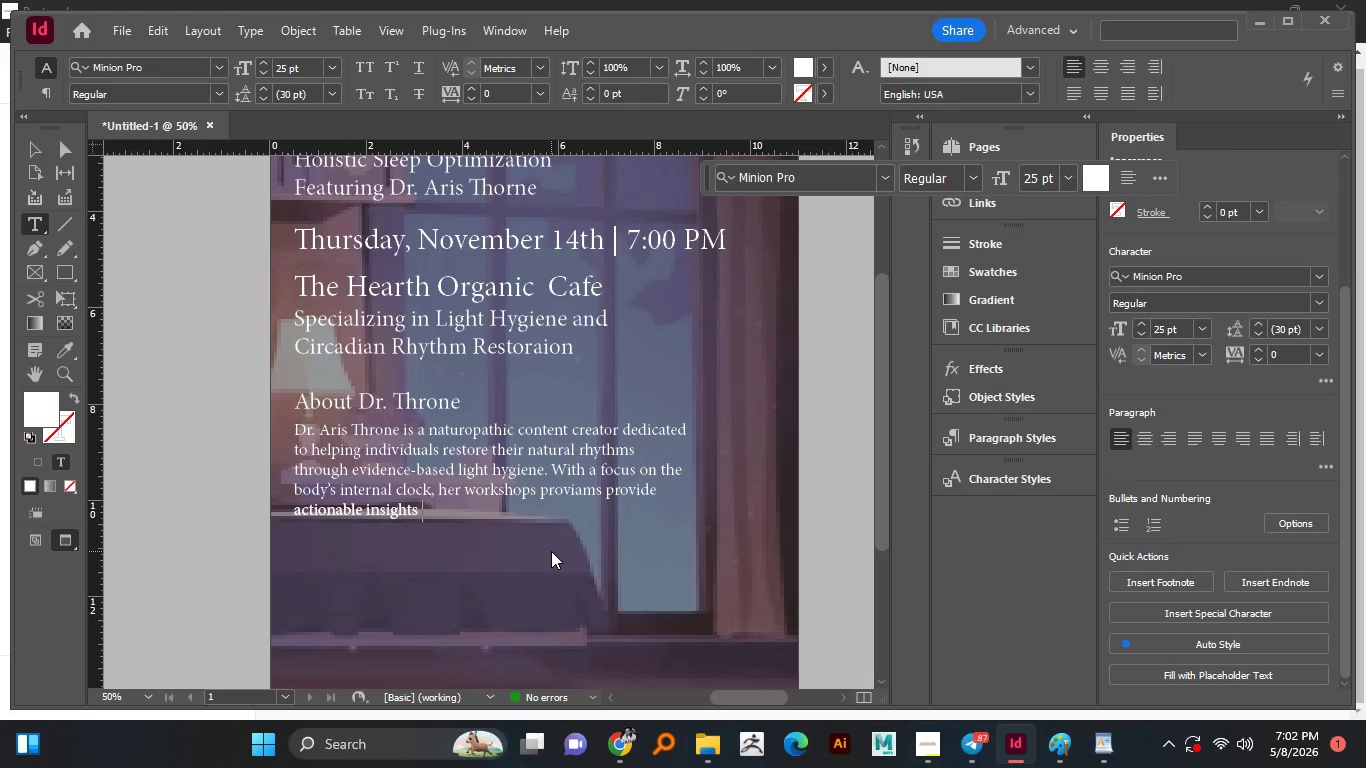 
type(for optimal sleep and vitality.)
 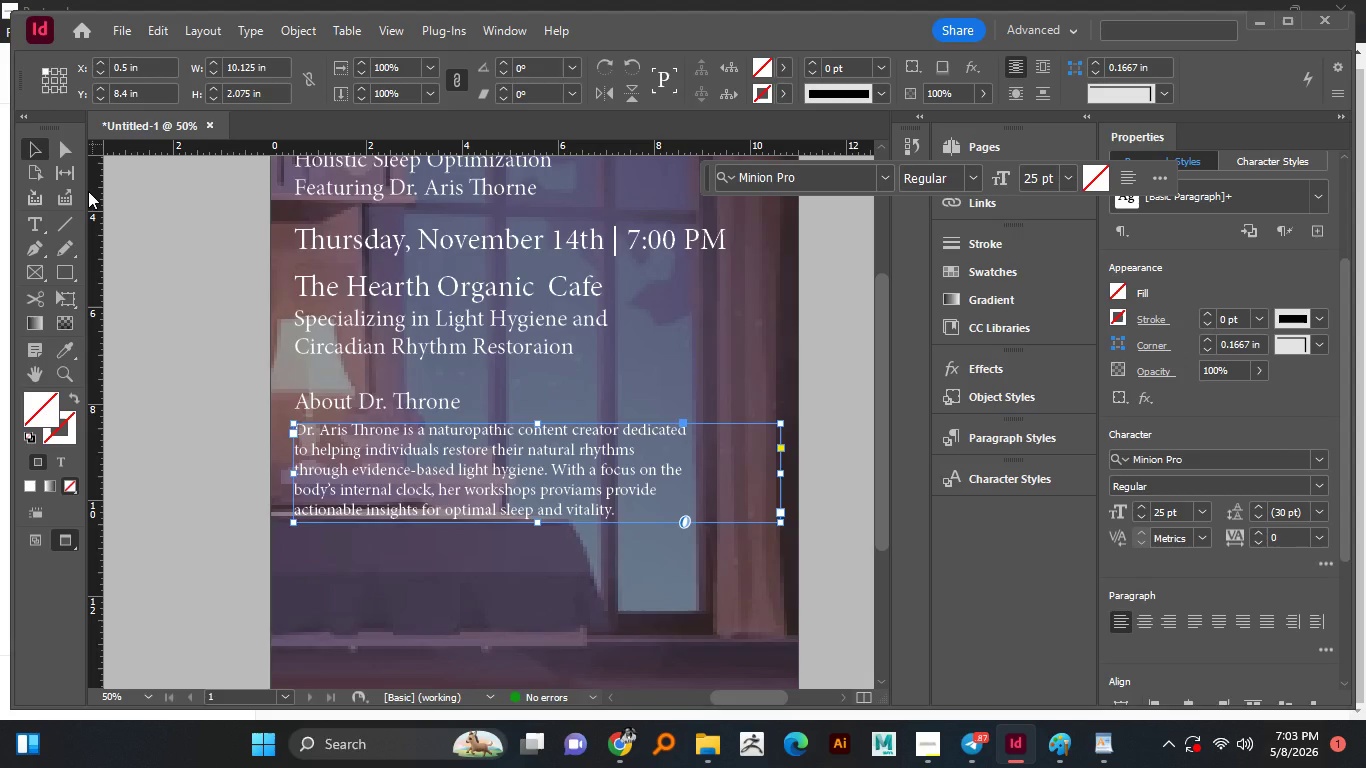 
wait(28.97)
 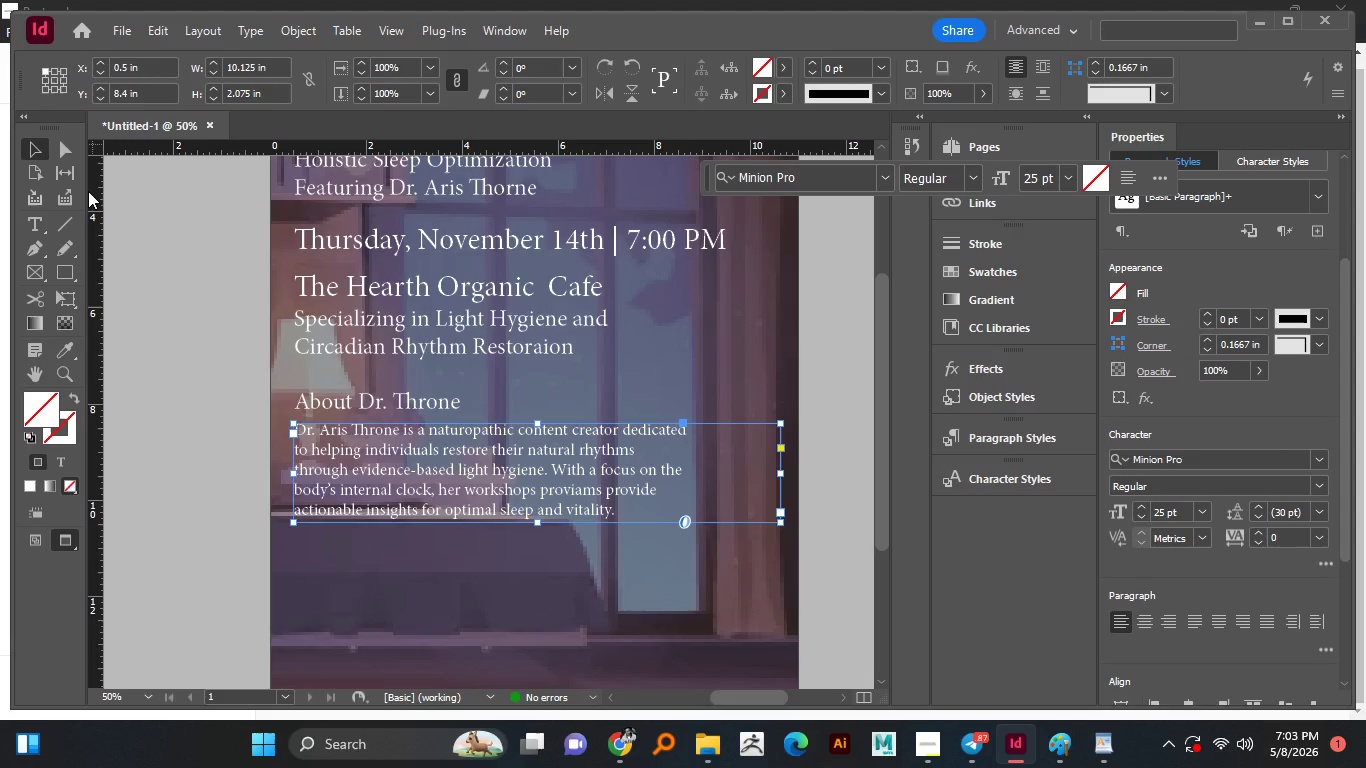 
hold_key(key=AltLeft, duration=0.86)
scroll: coordinate [382, 394], scroll_direction: down, amount: 1.0
 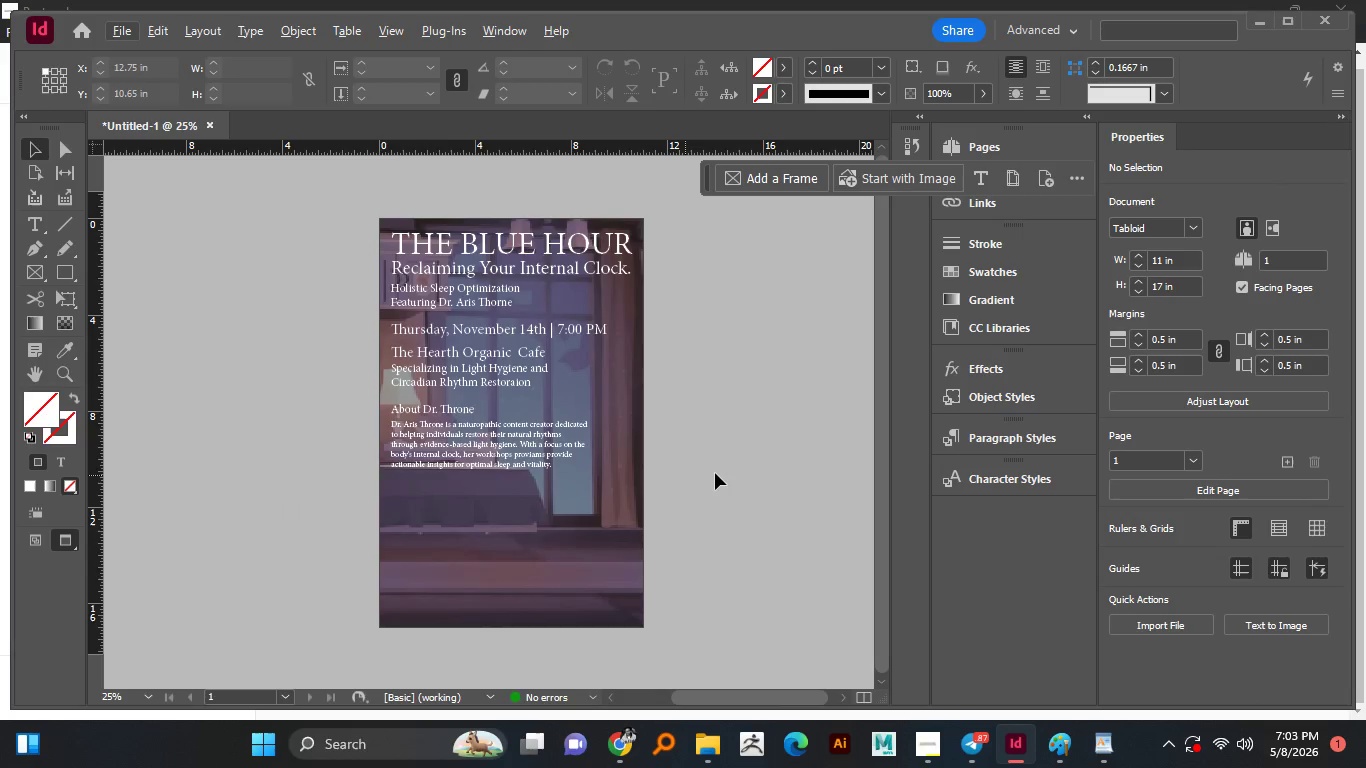 
hold_key(key=AltLeft, duration=0.8)
 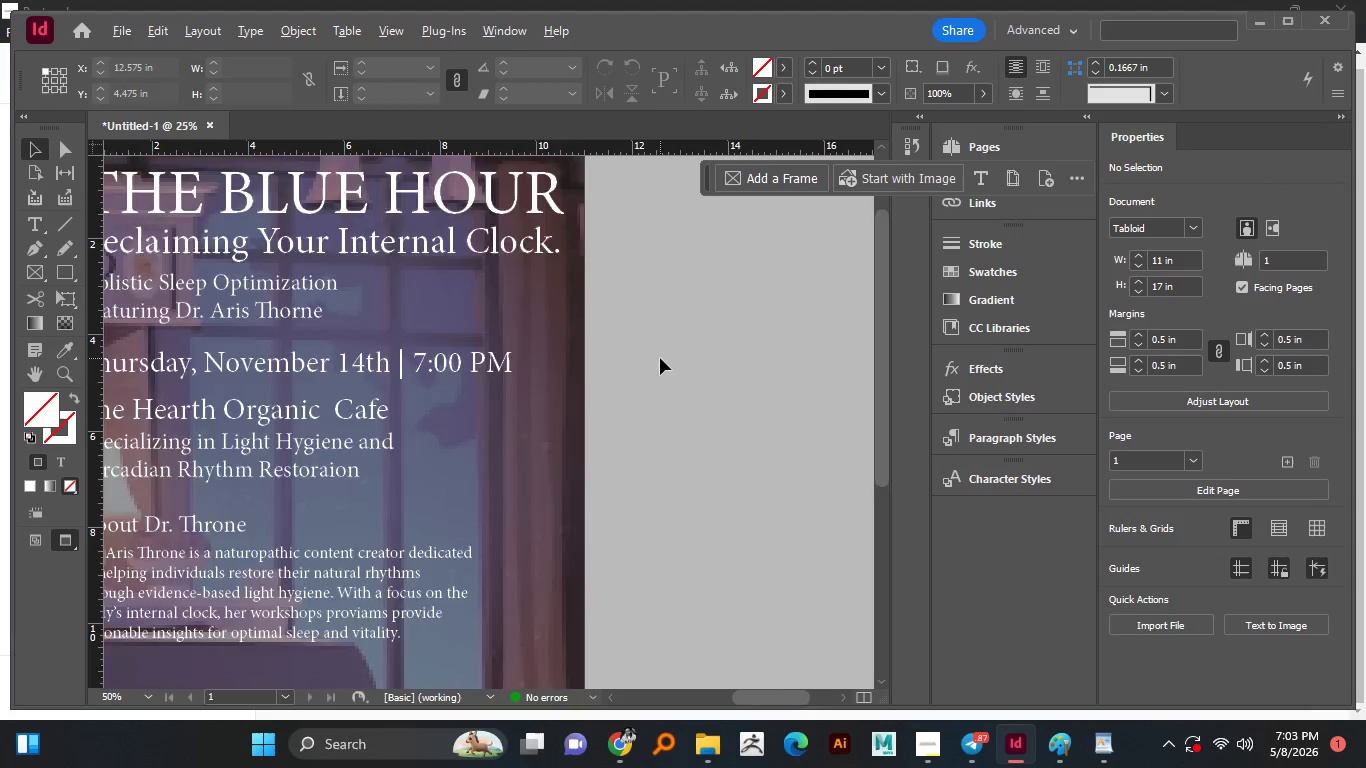 
scroll: coordinate [702, 331], scroll_direction: up, amount: 4.0
 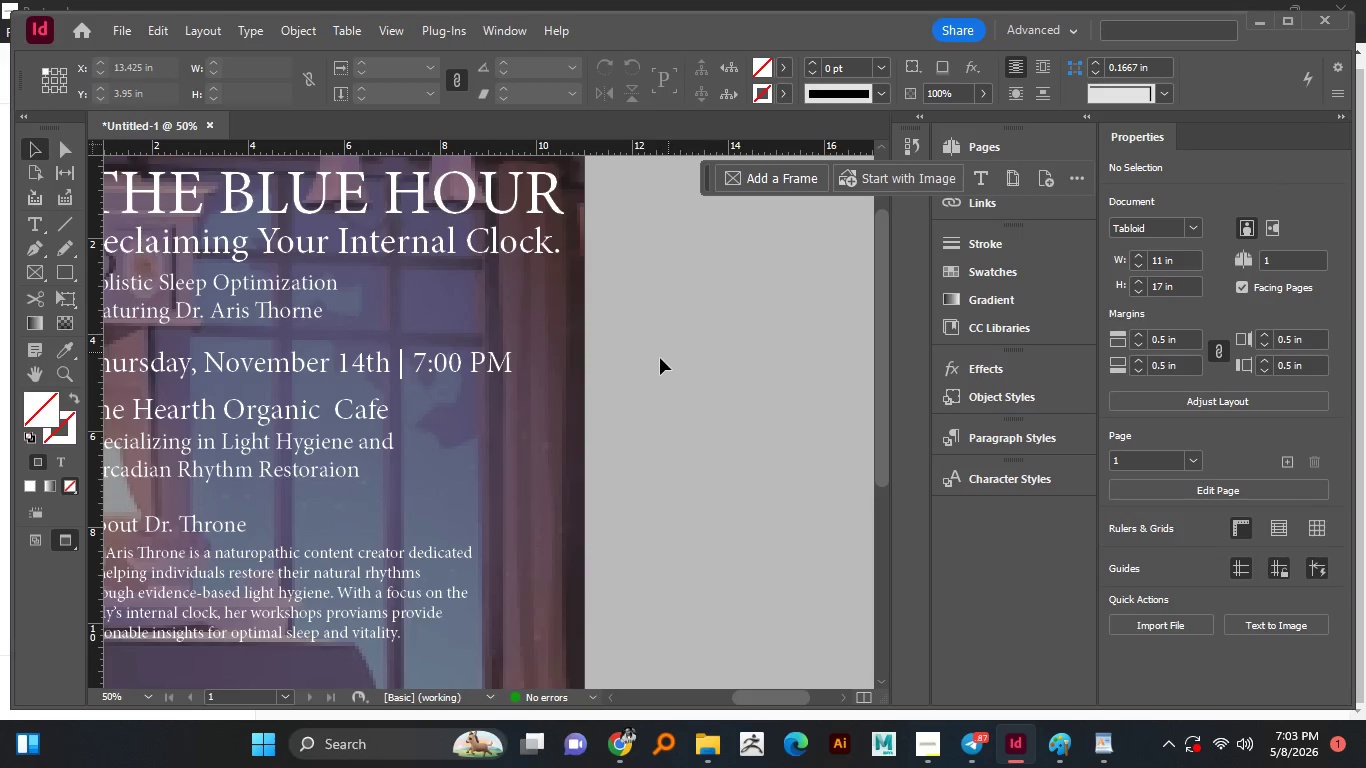 
hold_key(key=AltLeft, duration=0.47)
scroll: coordinate [660, 358], scroll_direction: down, amount: 1.0
 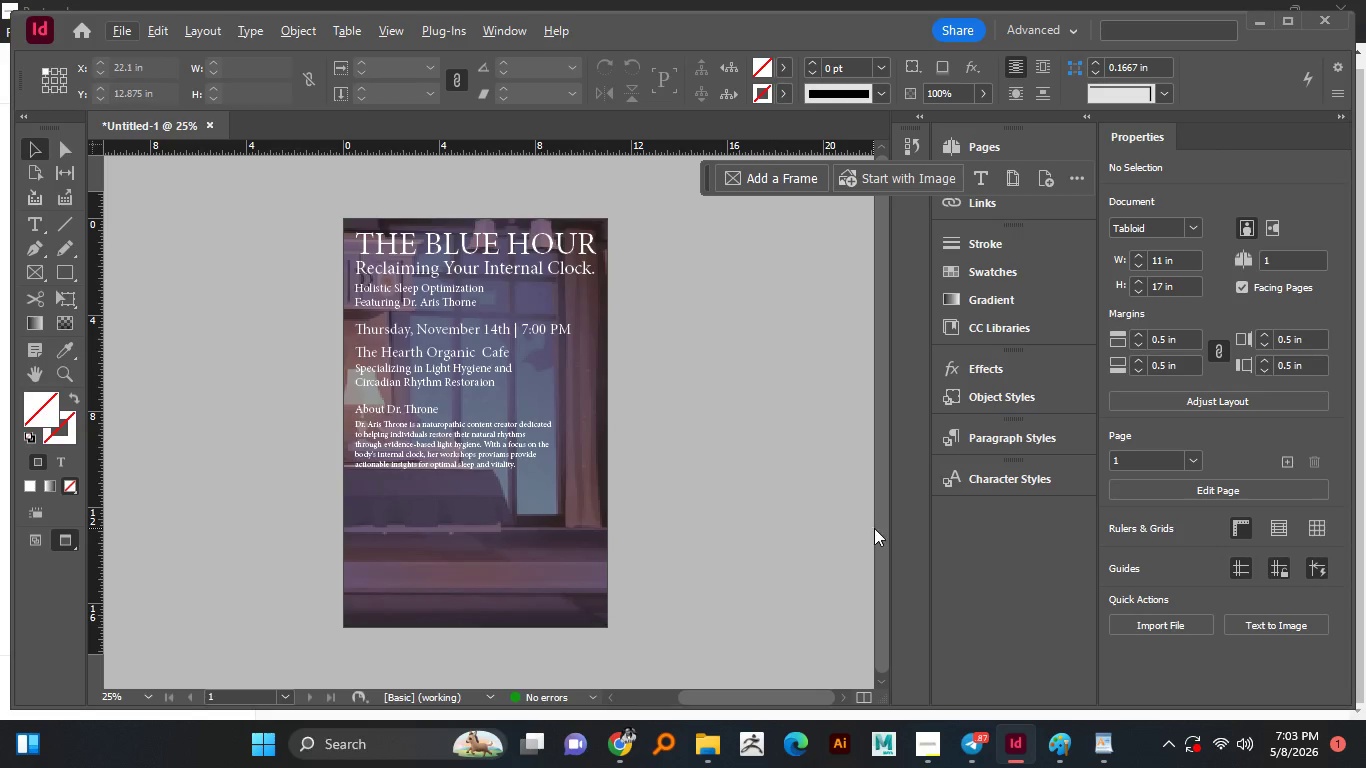 
left_click_drag(start_coordinate=[884, 519], to_coordinate=[885, 512])
 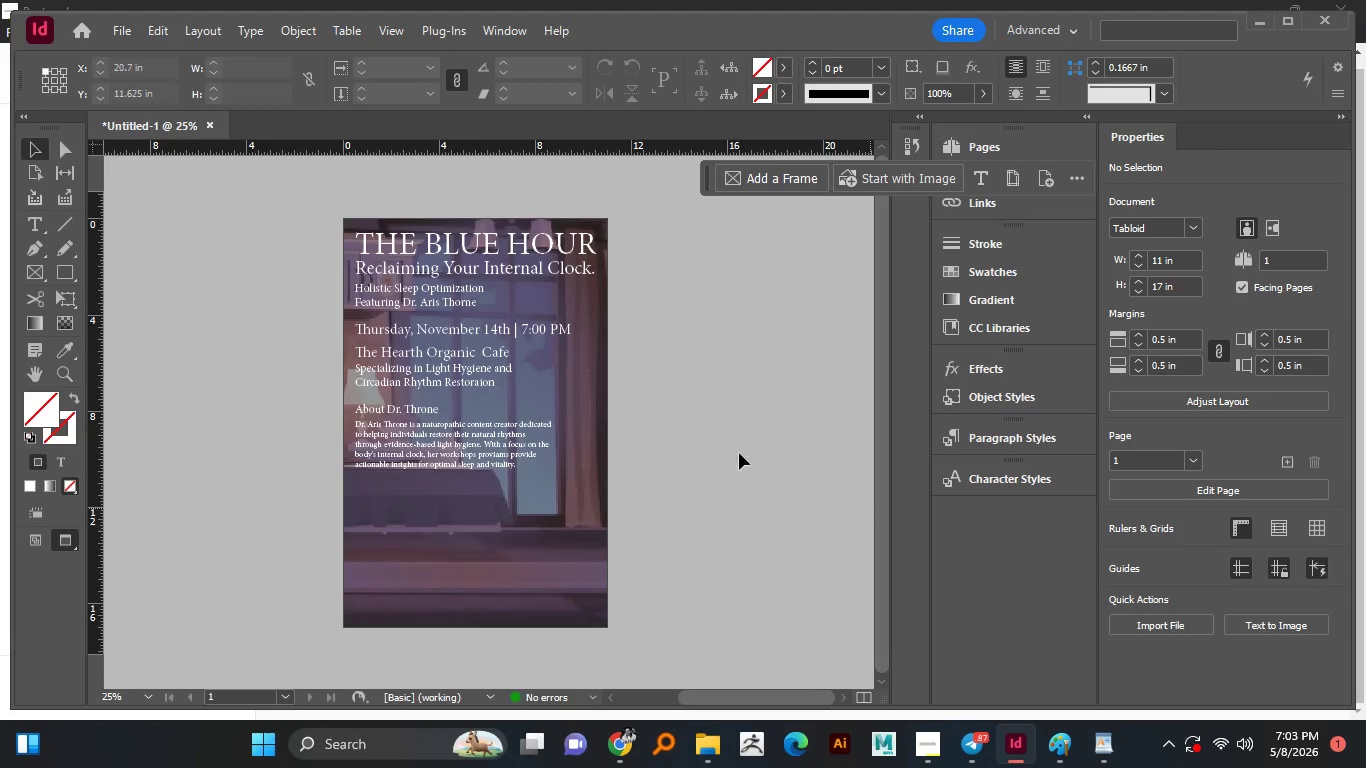 
hold_key(key=AltLeft, duration=1.39)
scroll: coordinate [483, 267], scroll_direction: up, amount: 1.0
 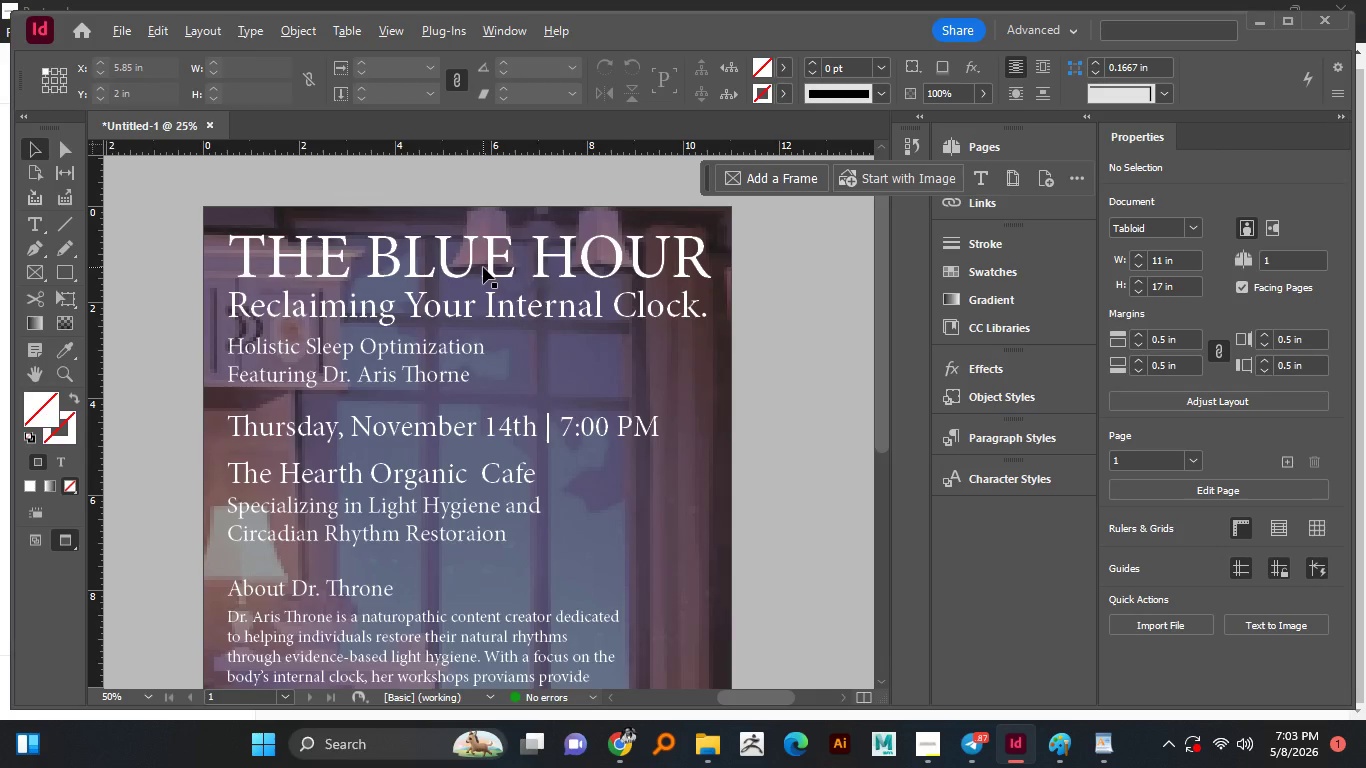 
scroll: coordinate [483, 267], scroll_direction: down, amount: 1.0
 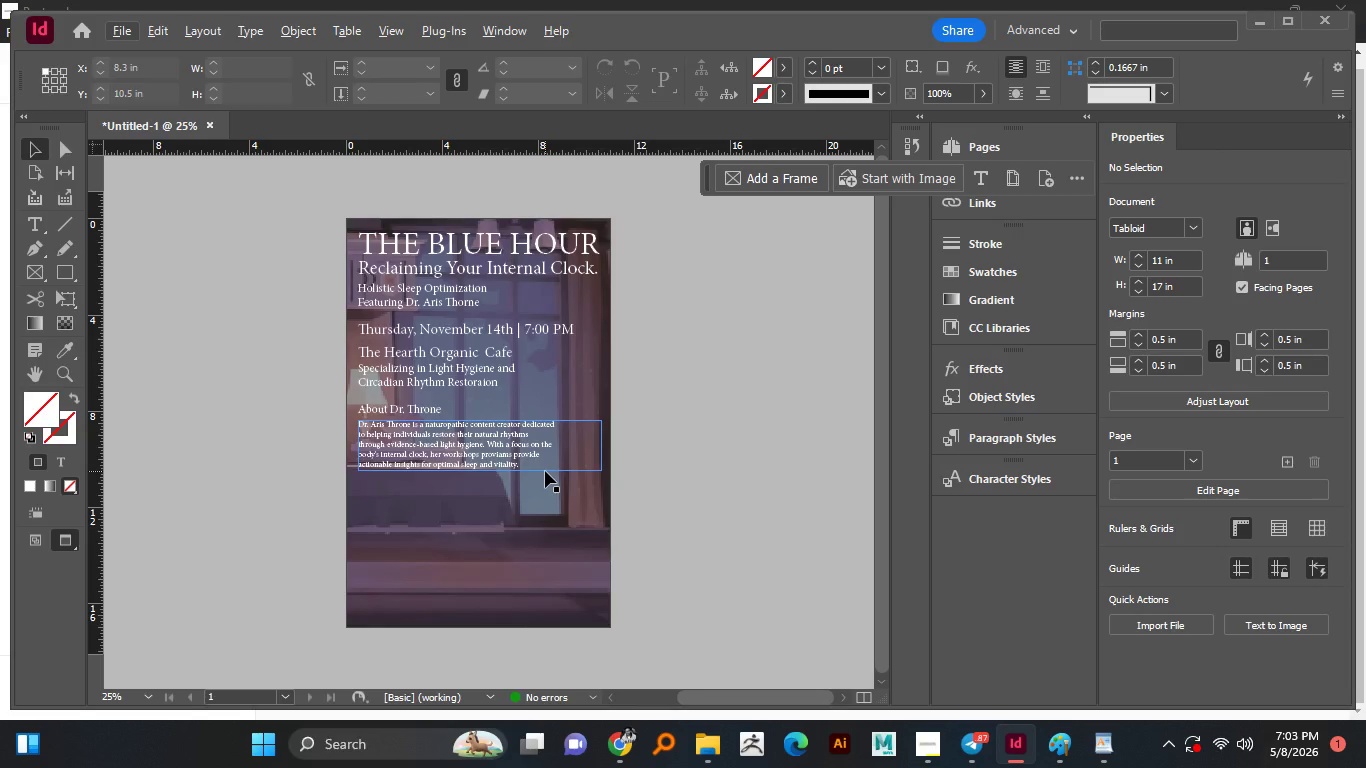 
wait(36.26)
 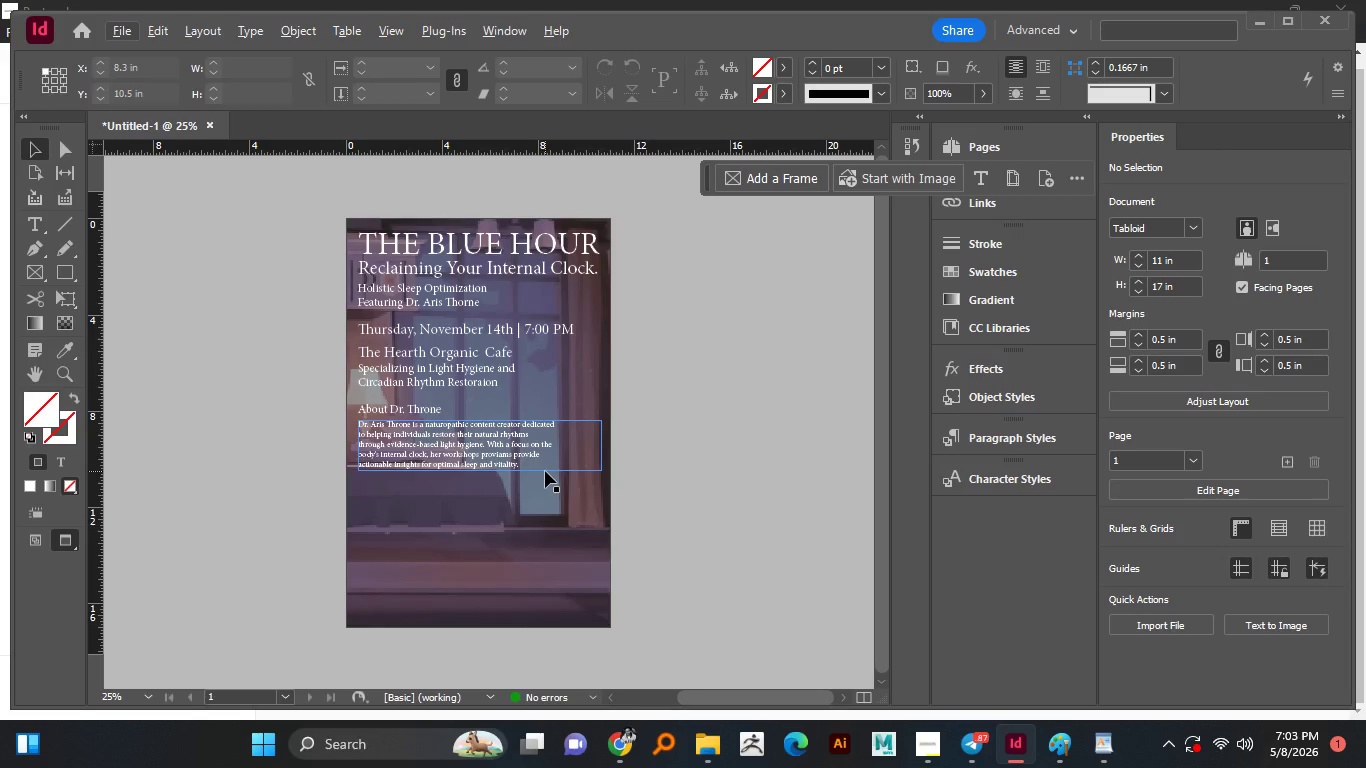 
key(W)
 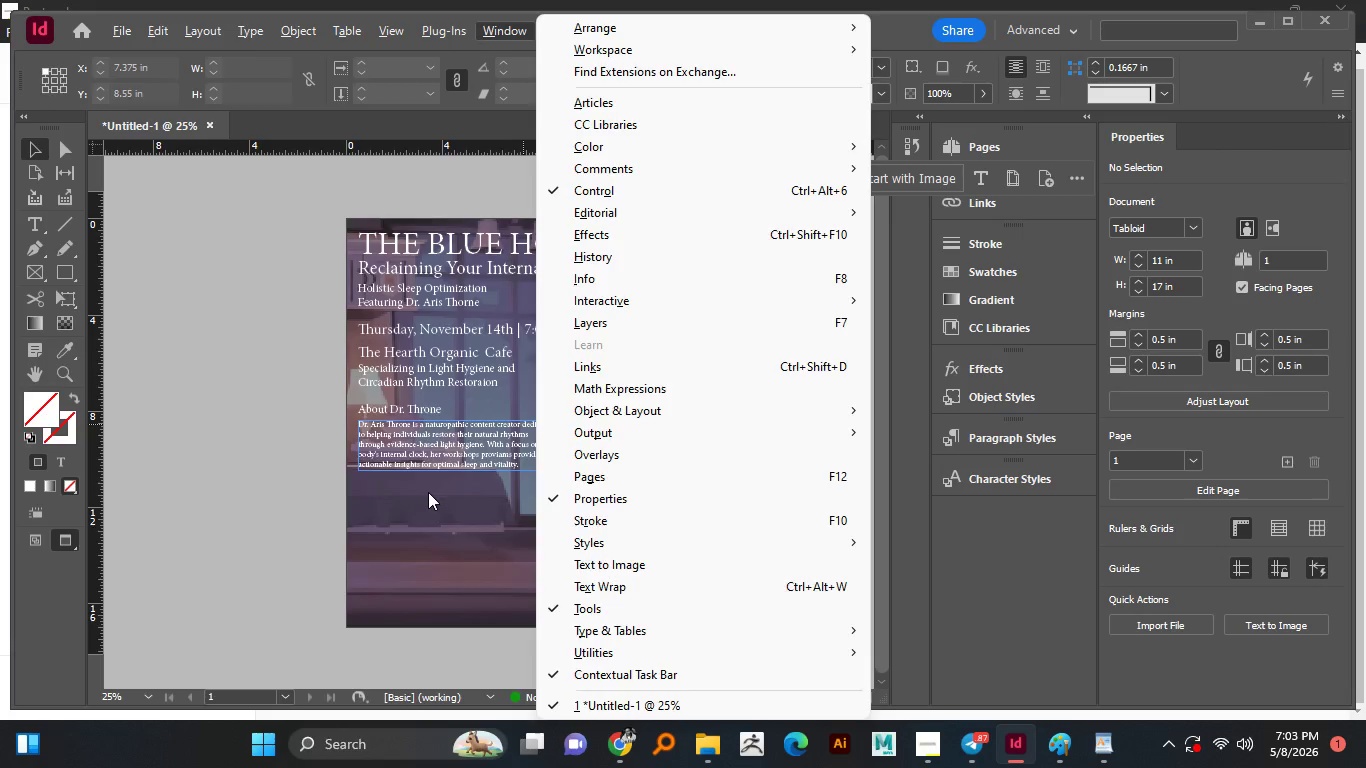 
left_click([428, 492])
 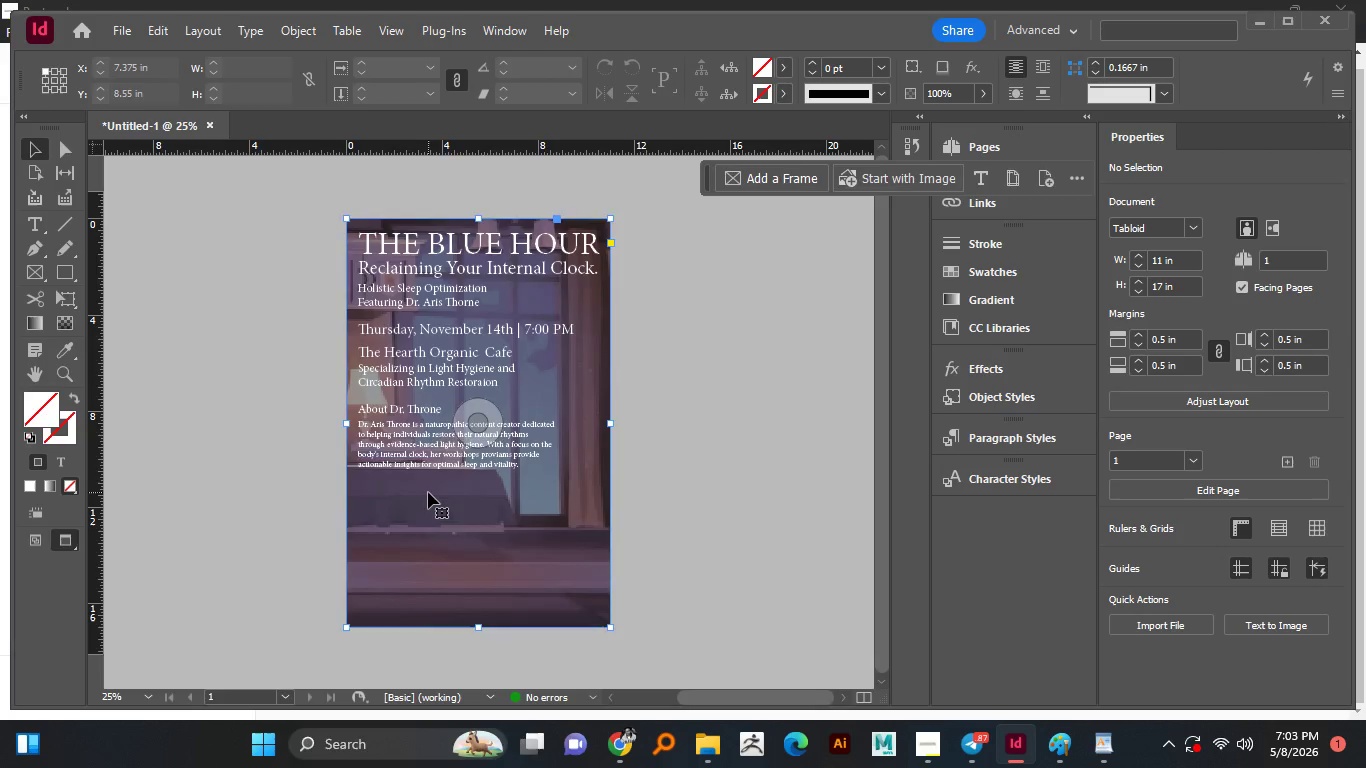 
key(W)
 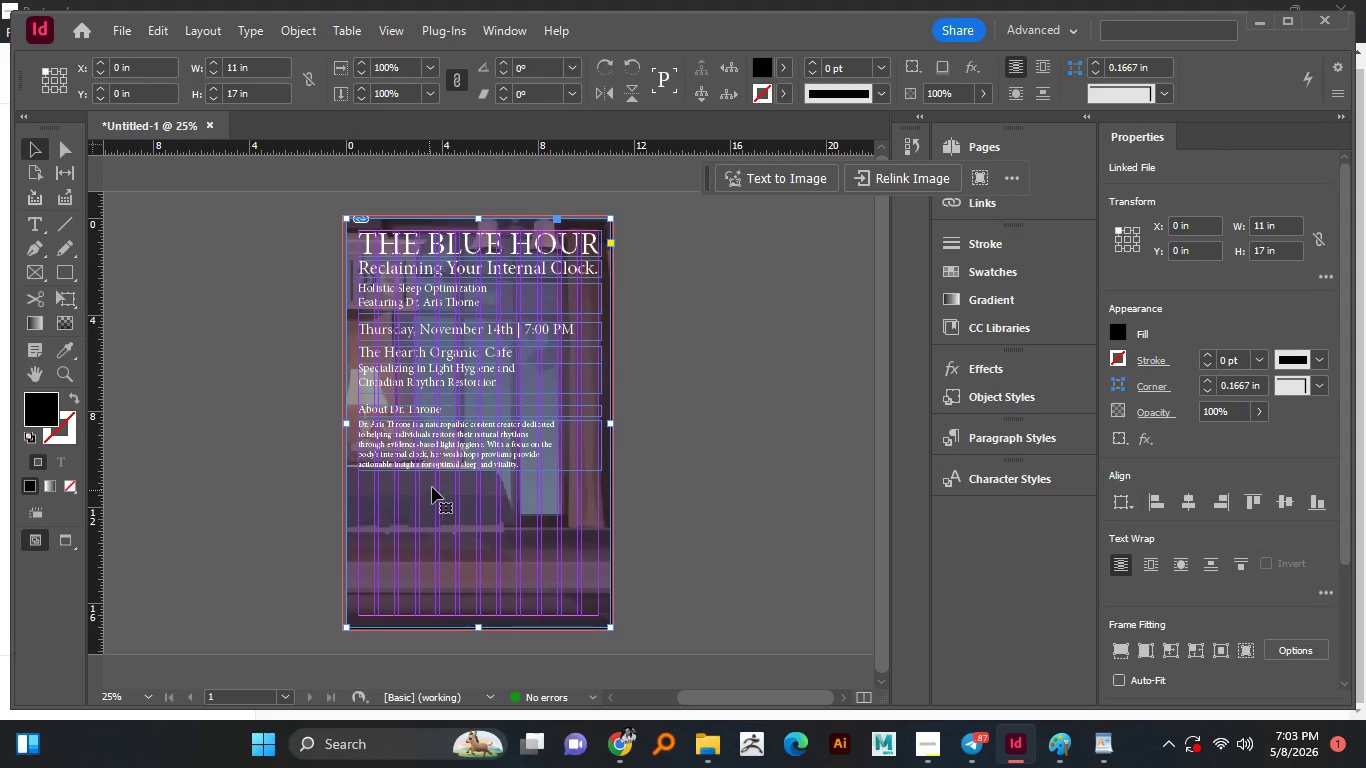 
scroll: coordinate [432, 487], scroll_direction: down, amount: 5.0
 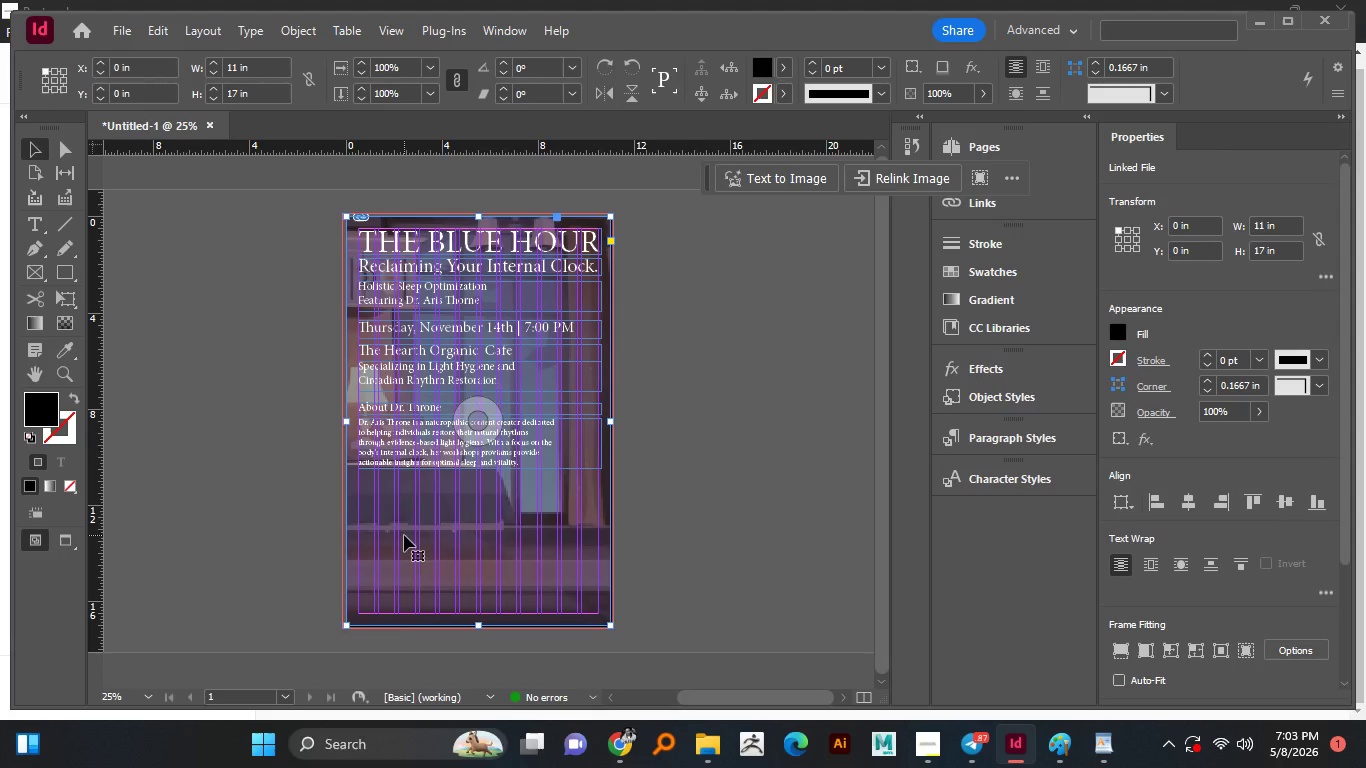 
hold_key(key=AltLeft, duration=1.39)
hold_key(key=AltLeft, duration=0.77)
scroll: coordinate [413, 478], scroll_direction: down, amount: 2.0
 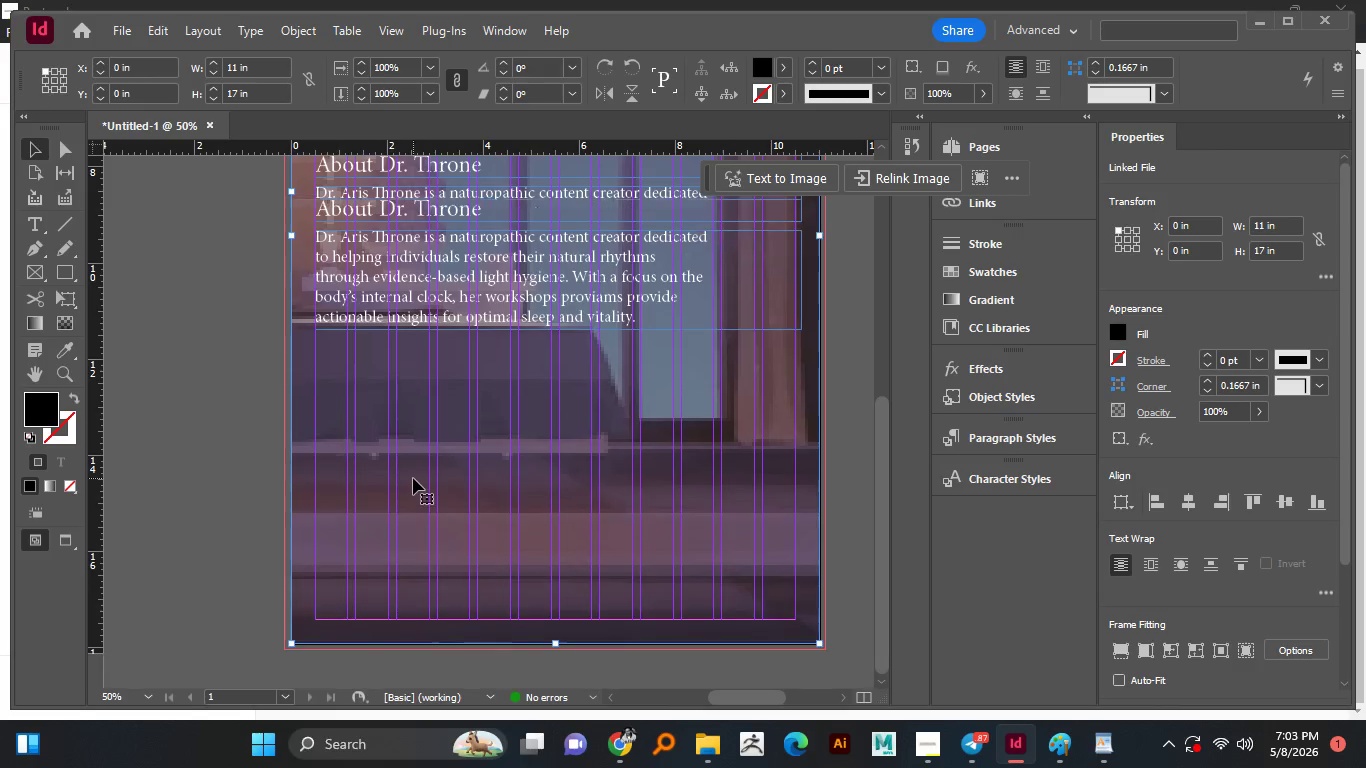 
scroll: coordinate [413, 478], scroll_direction: up, amount: 3.0
 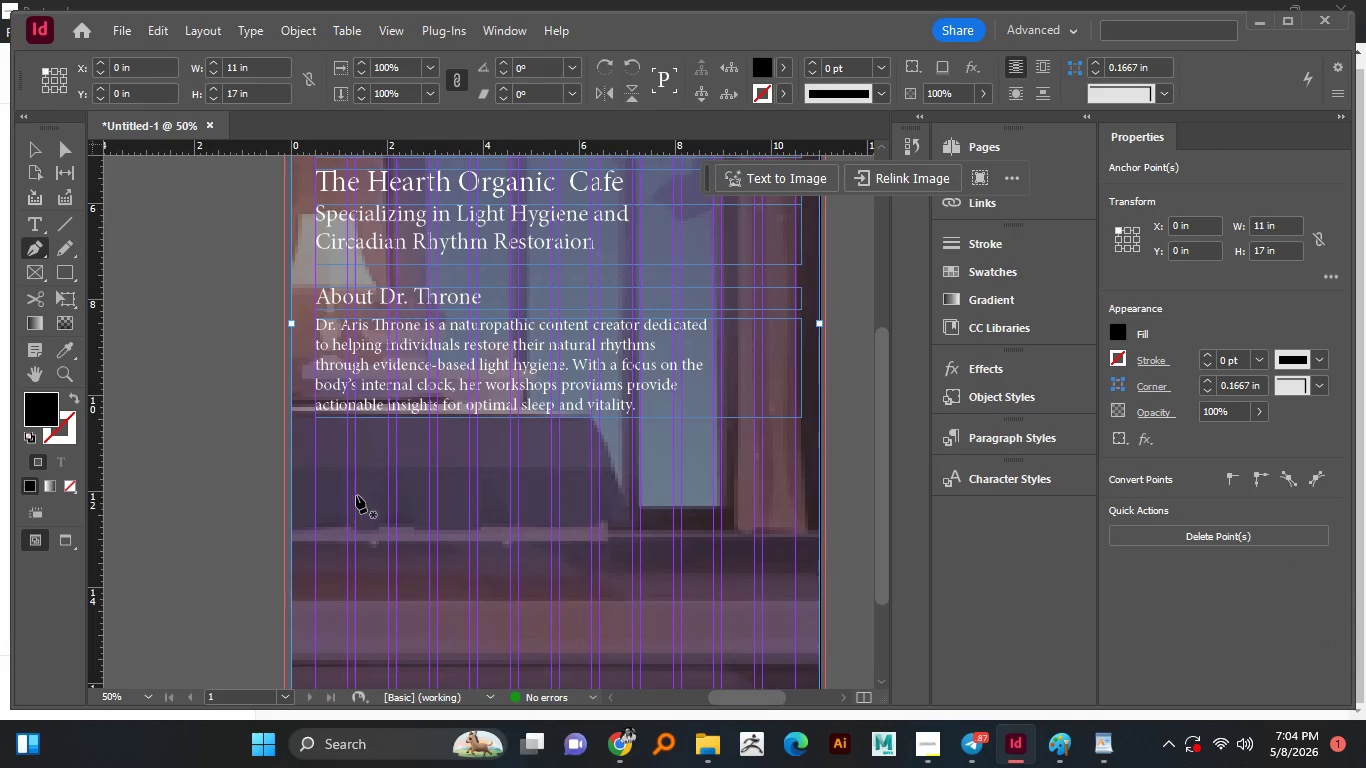 
wait(9.21)
 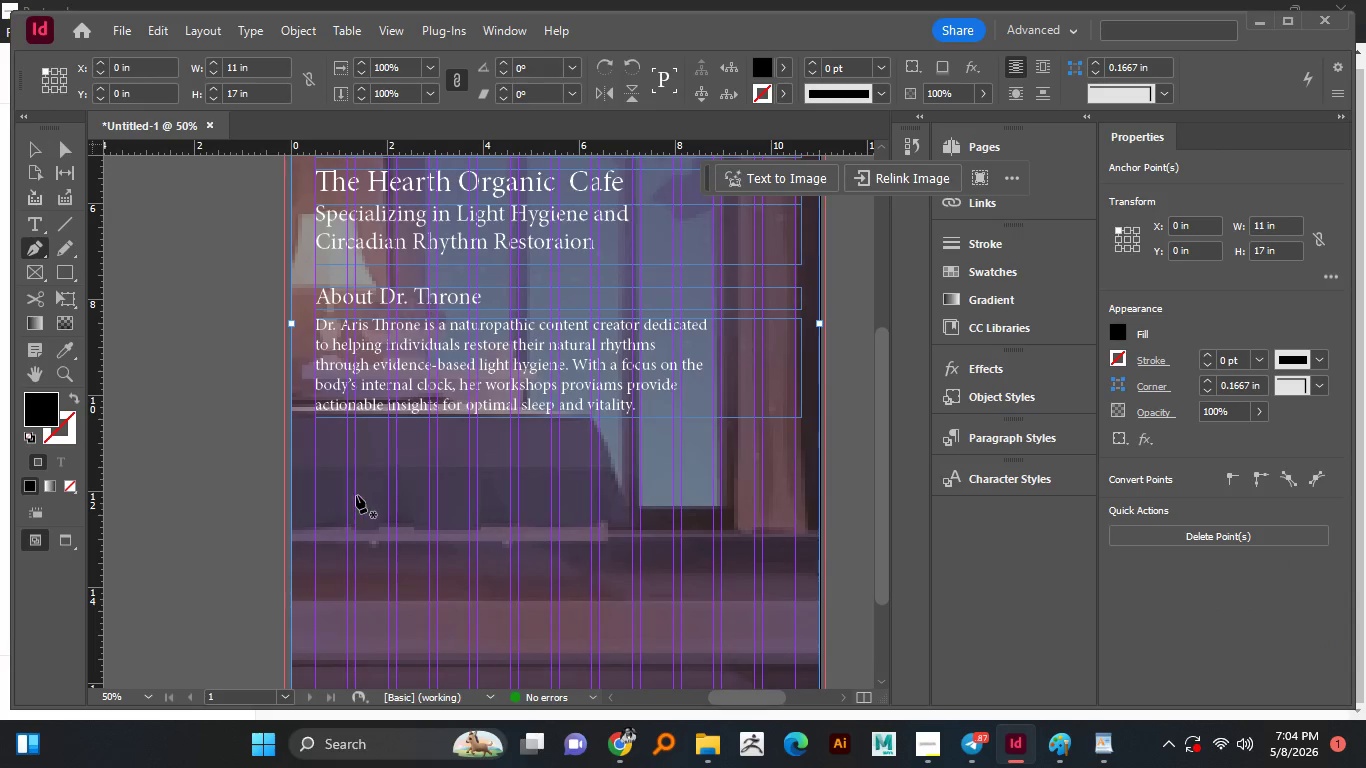 
left_click([315, 527])
 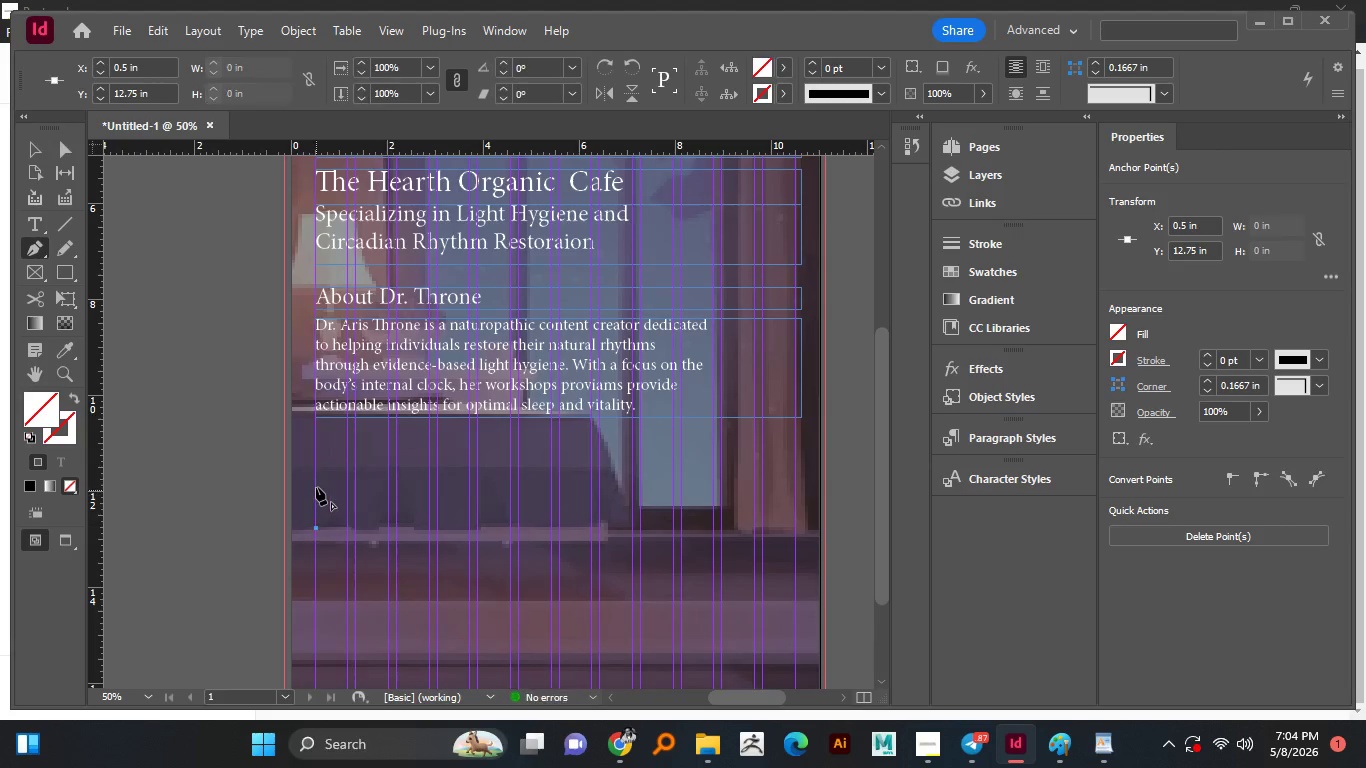 
hold_key(key=ShiftLeft, duration=0.62)
 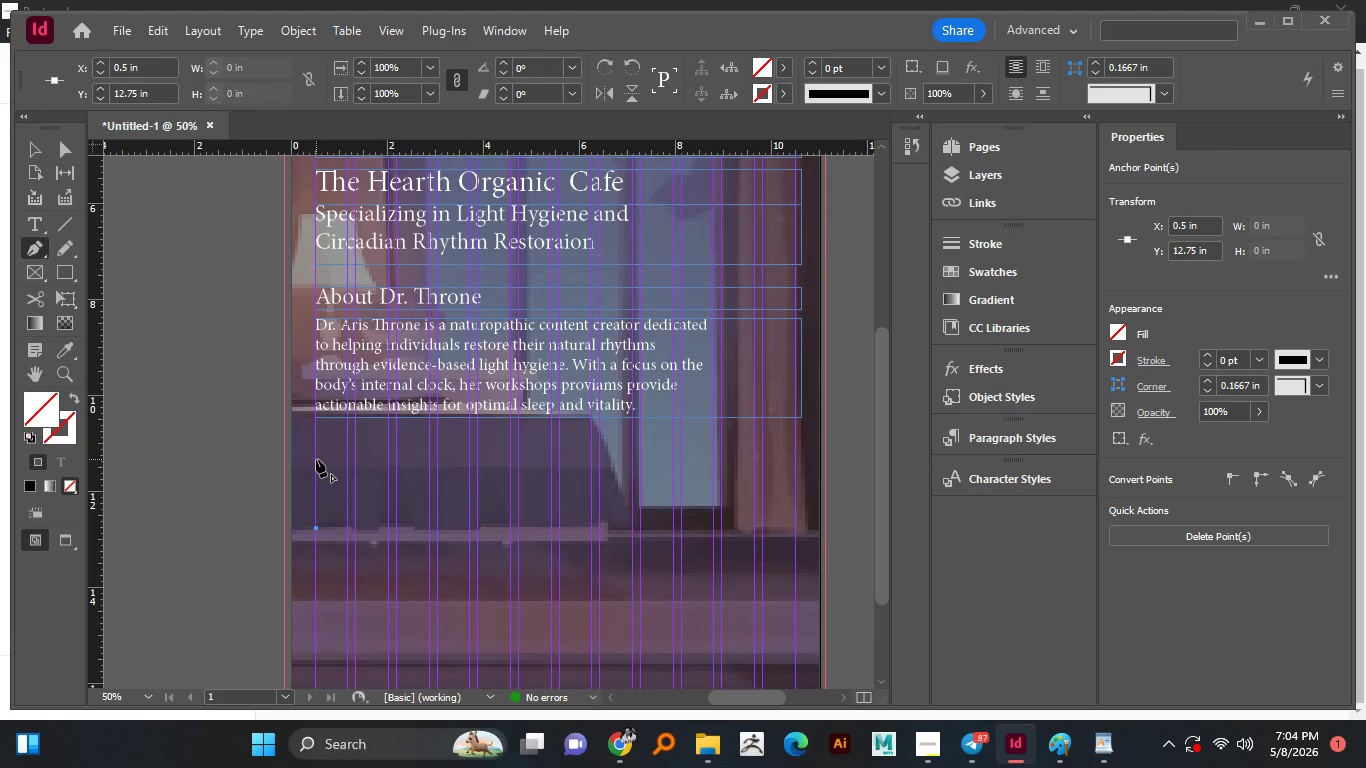 
hold_key(key=ShiftLeft, duration=1.52)
 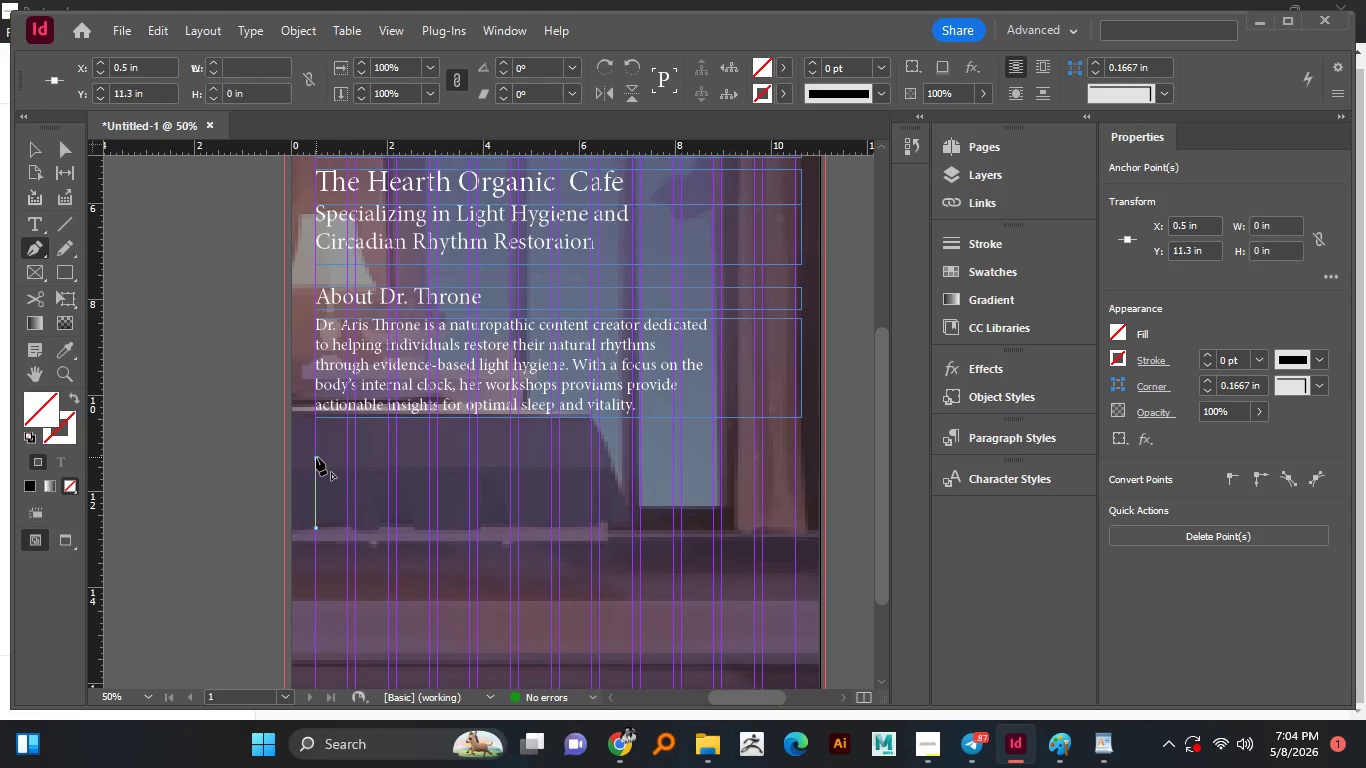 
hold_key(key=ShiftLeft, duration=0.78)
left_click([316, 457])
 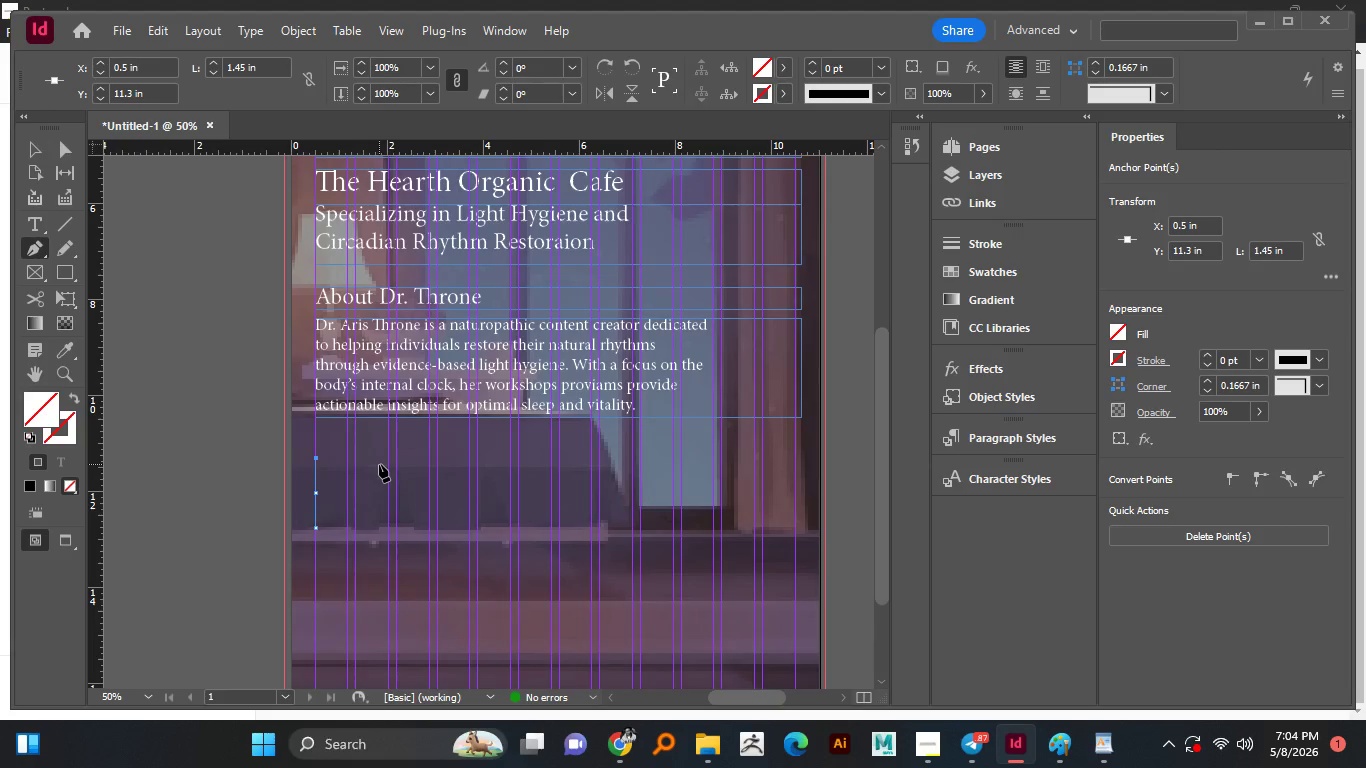 
hold_key(key=ShiftLeft, duration=1.51)
 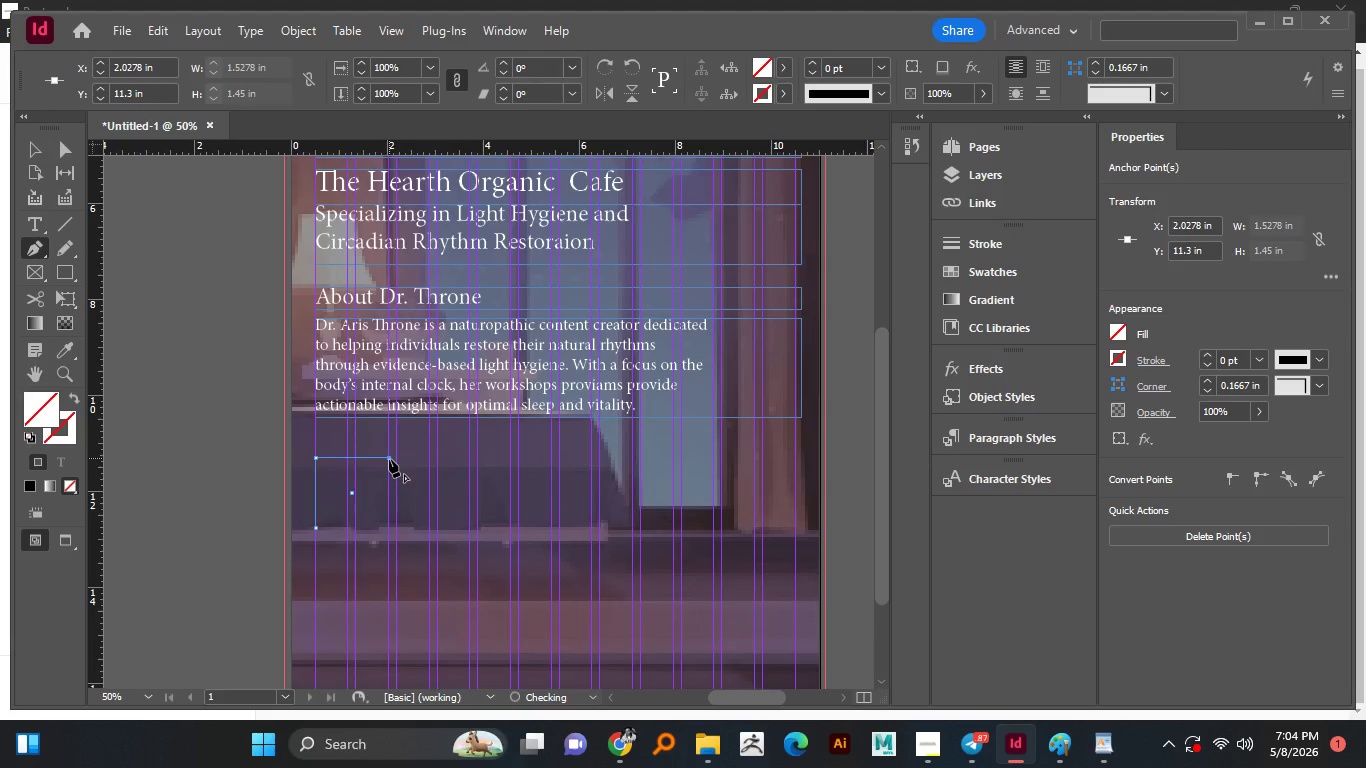 
hold_key(key=ShiftLeft, duration=0.75)
left_click([389, 458])
 